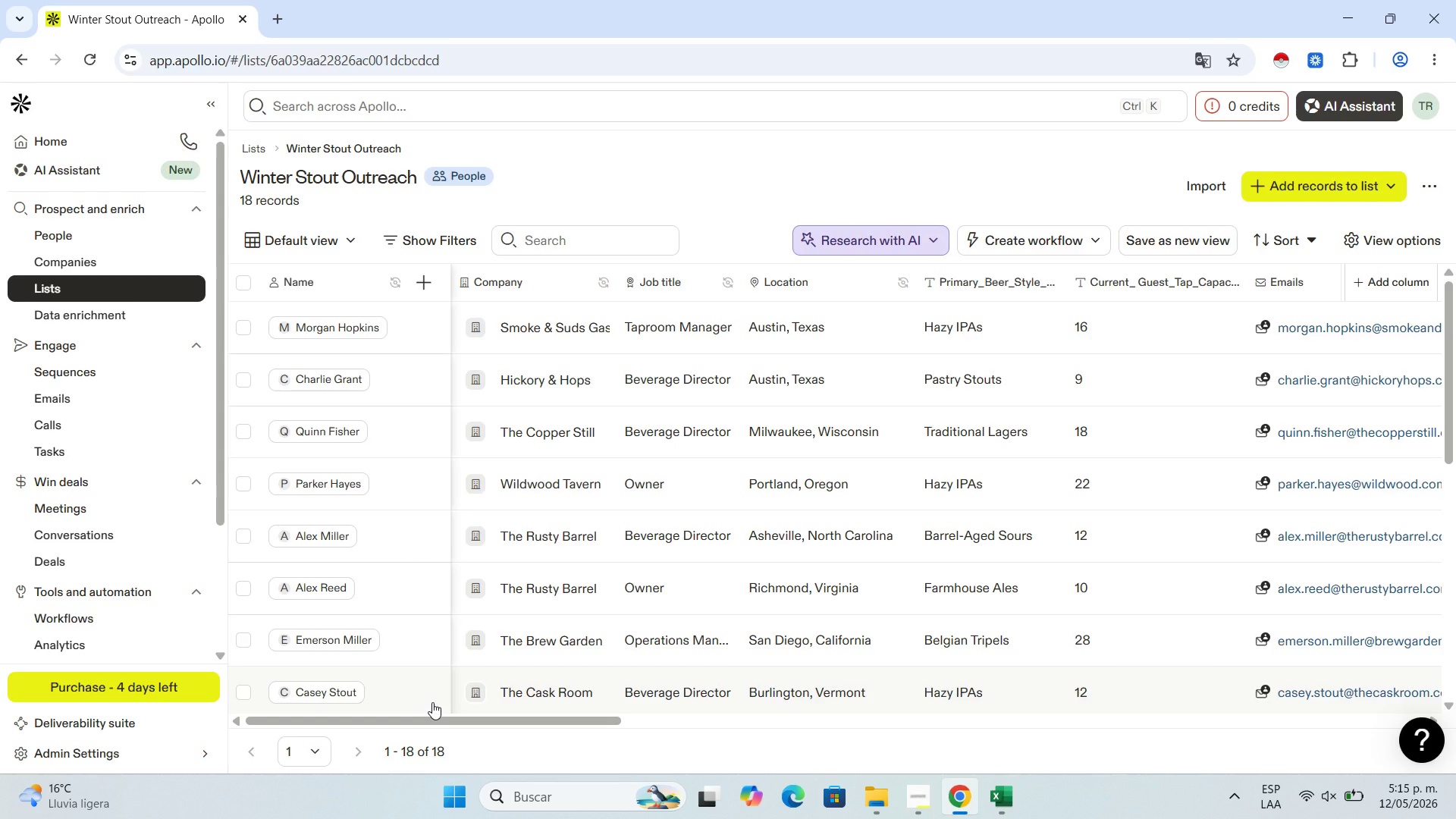 
scroll: coordinate [363, 667], scroll_direction: down, amount: 9.0
 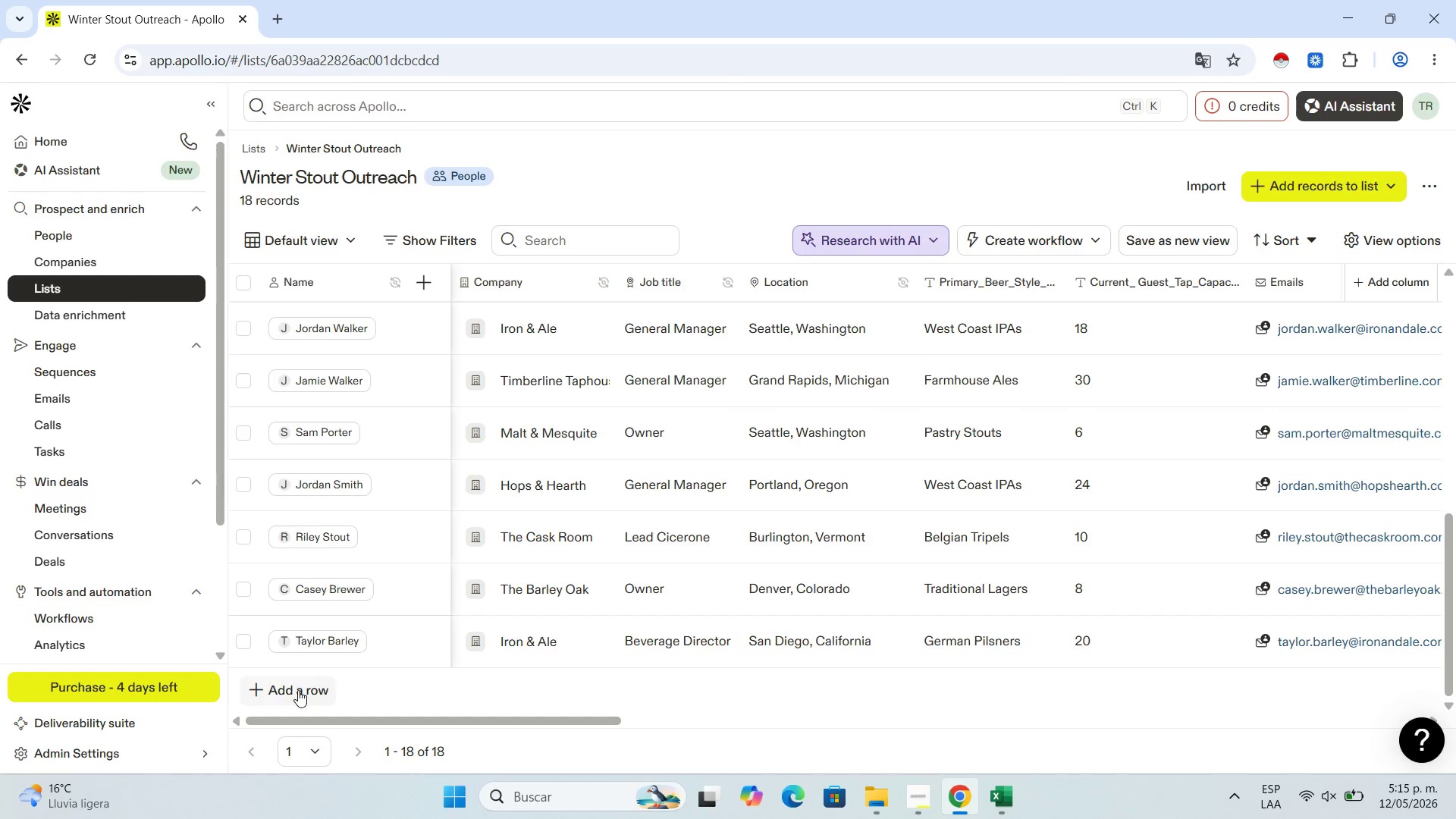 
left_click([300, 692])
 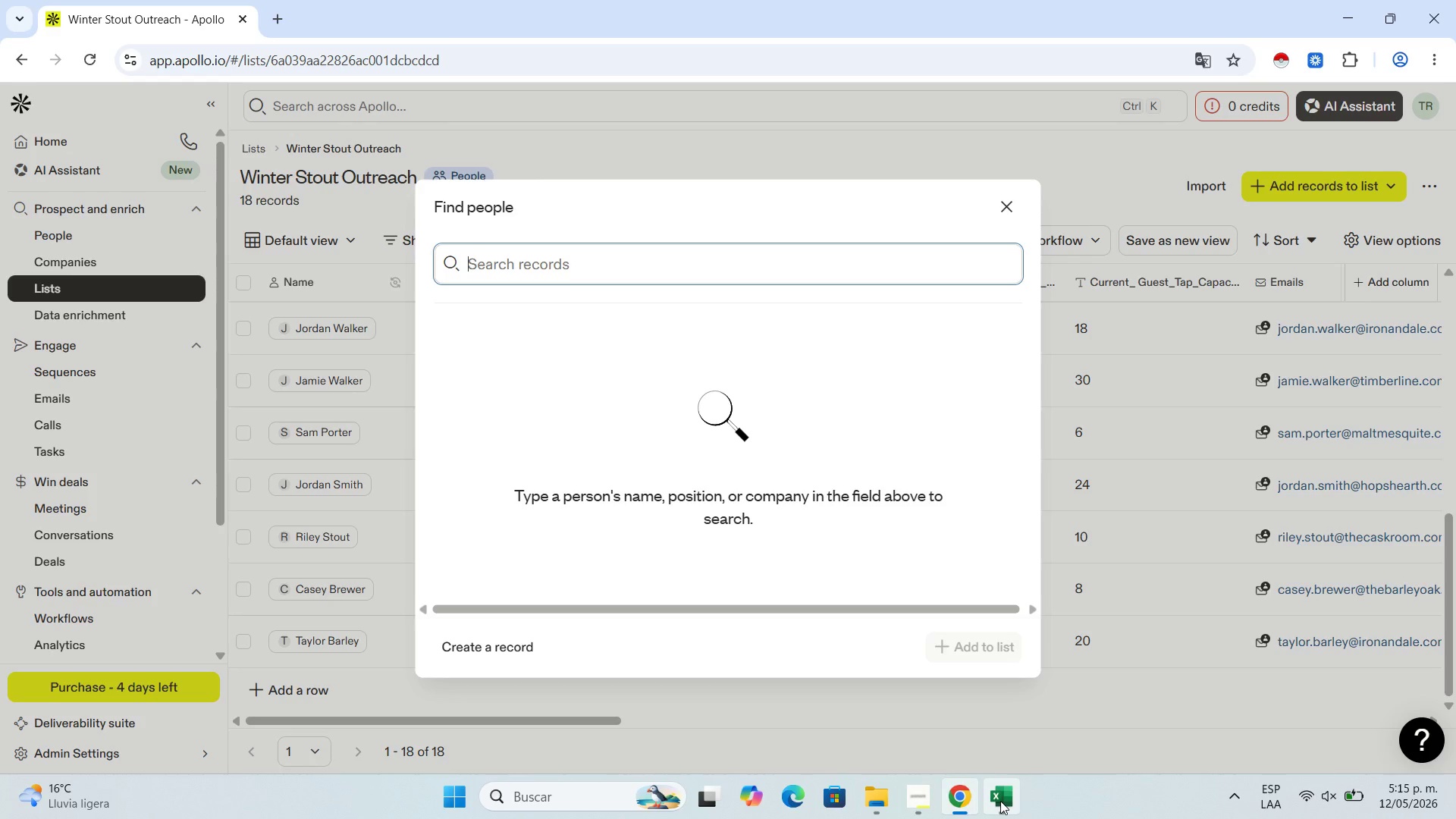 
left_click([1000, 801])
 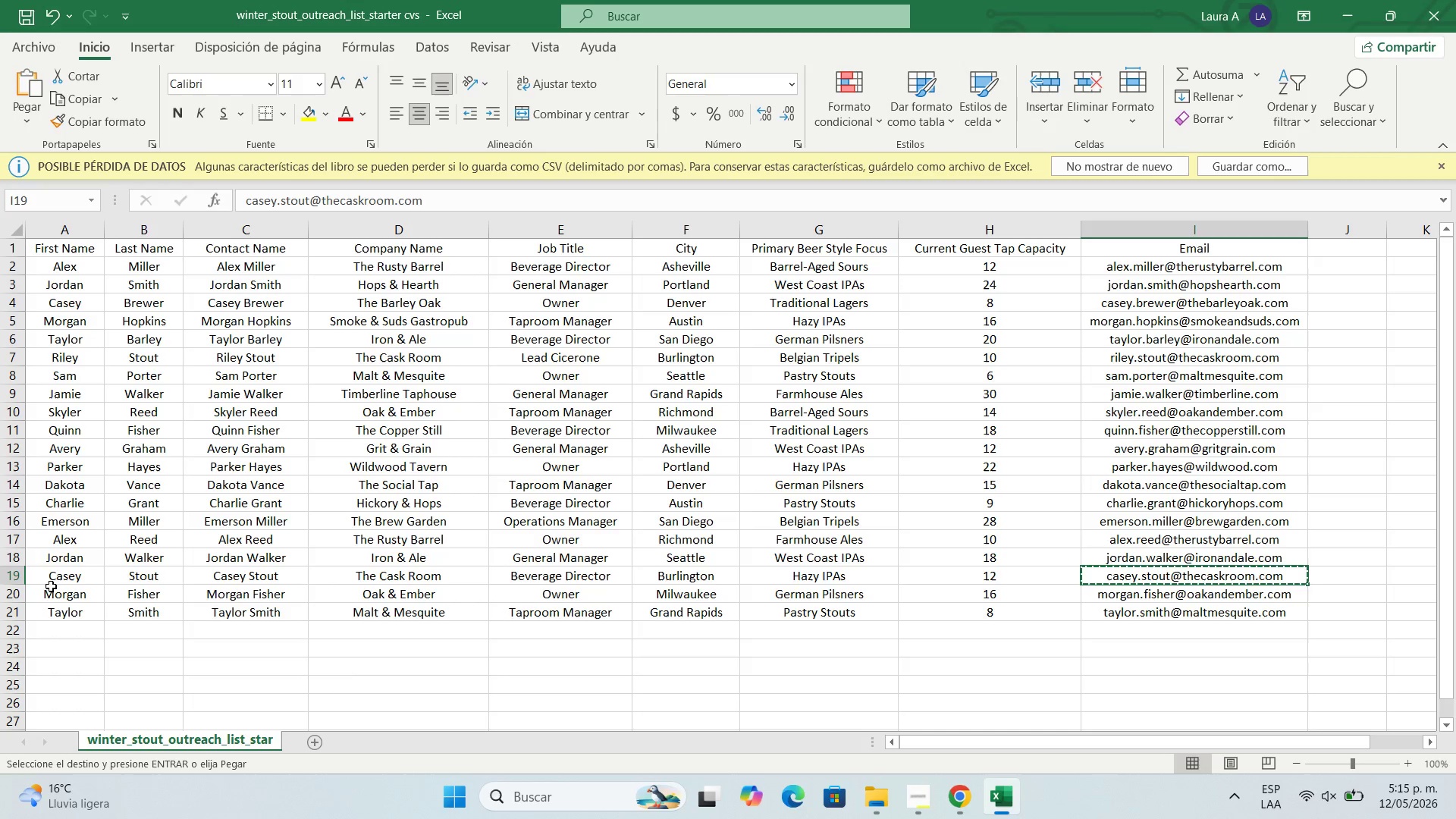 
left_click([51, 589])
 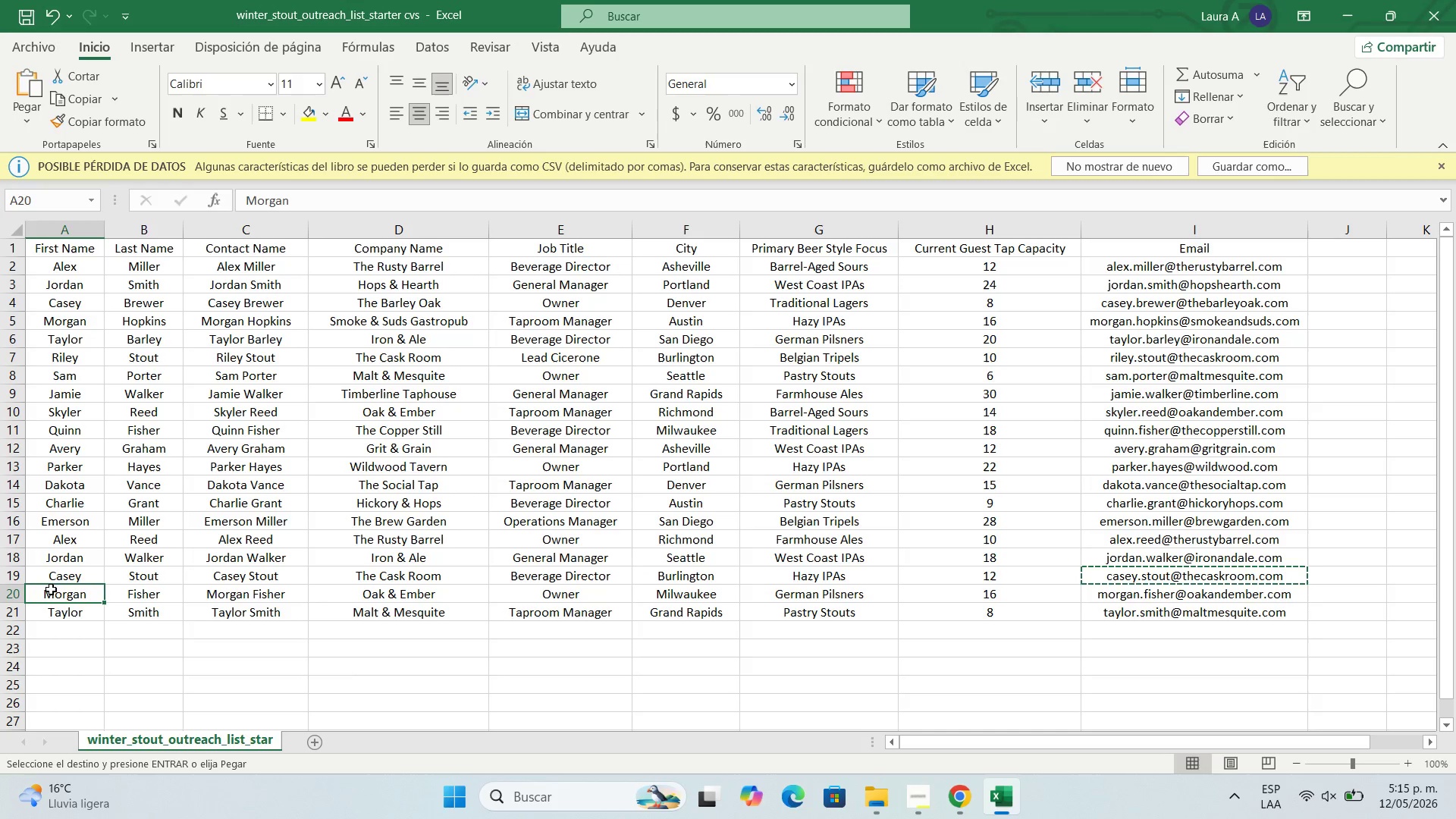 
key(Control+C)
 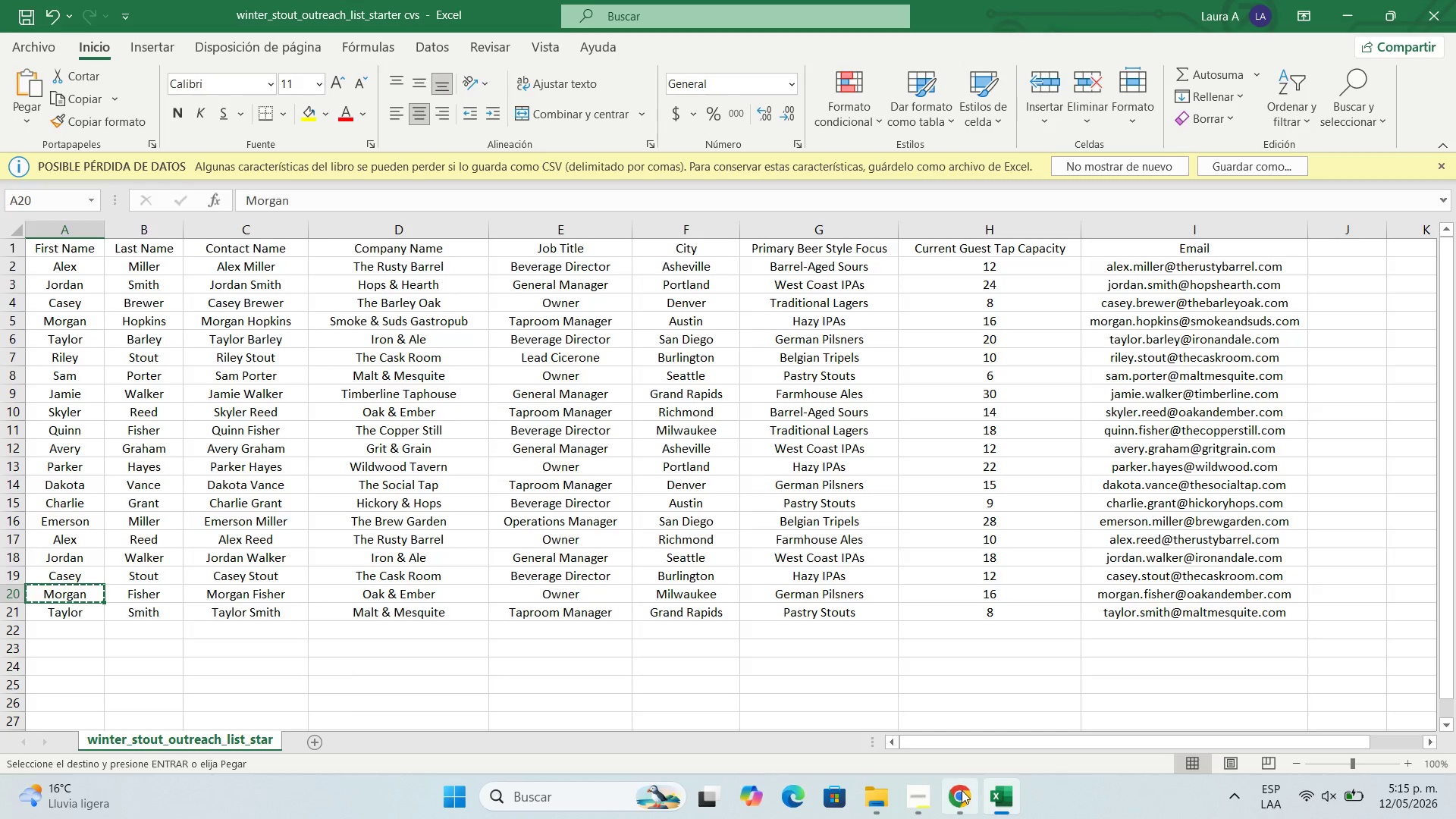 
left_click([962, 790])
 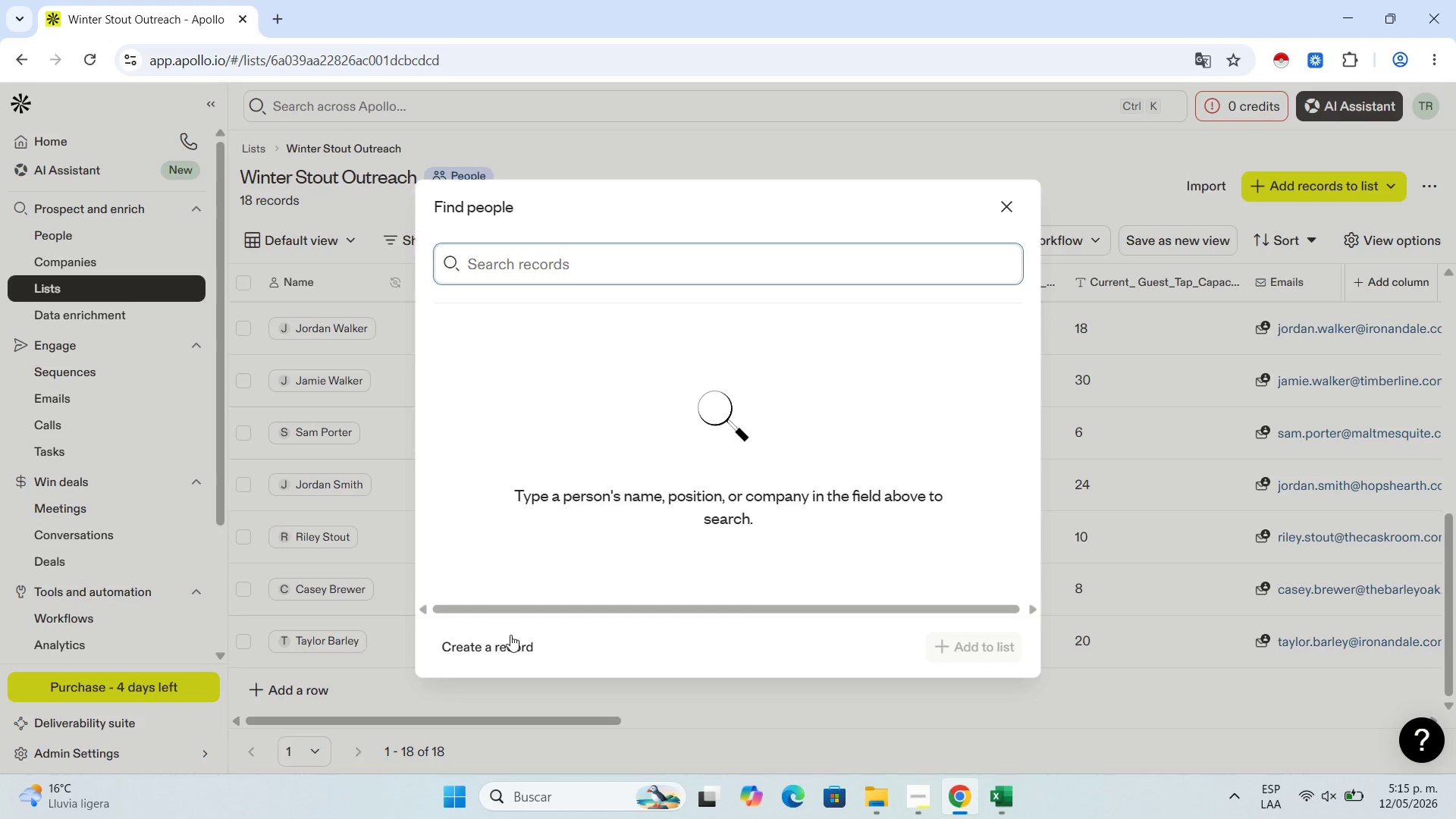 
left_click([506, 642])
 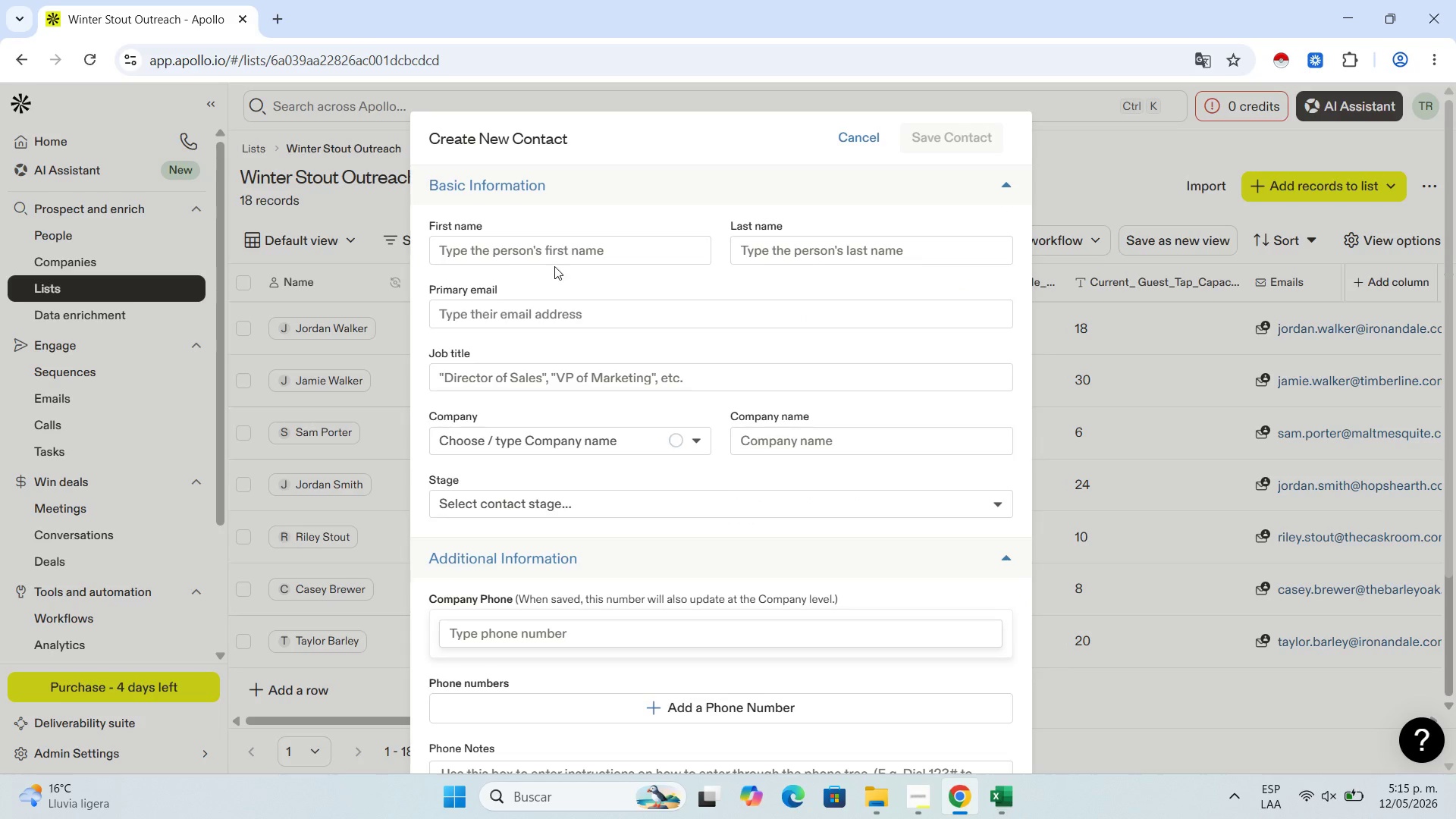 
left_click([560, 253])
 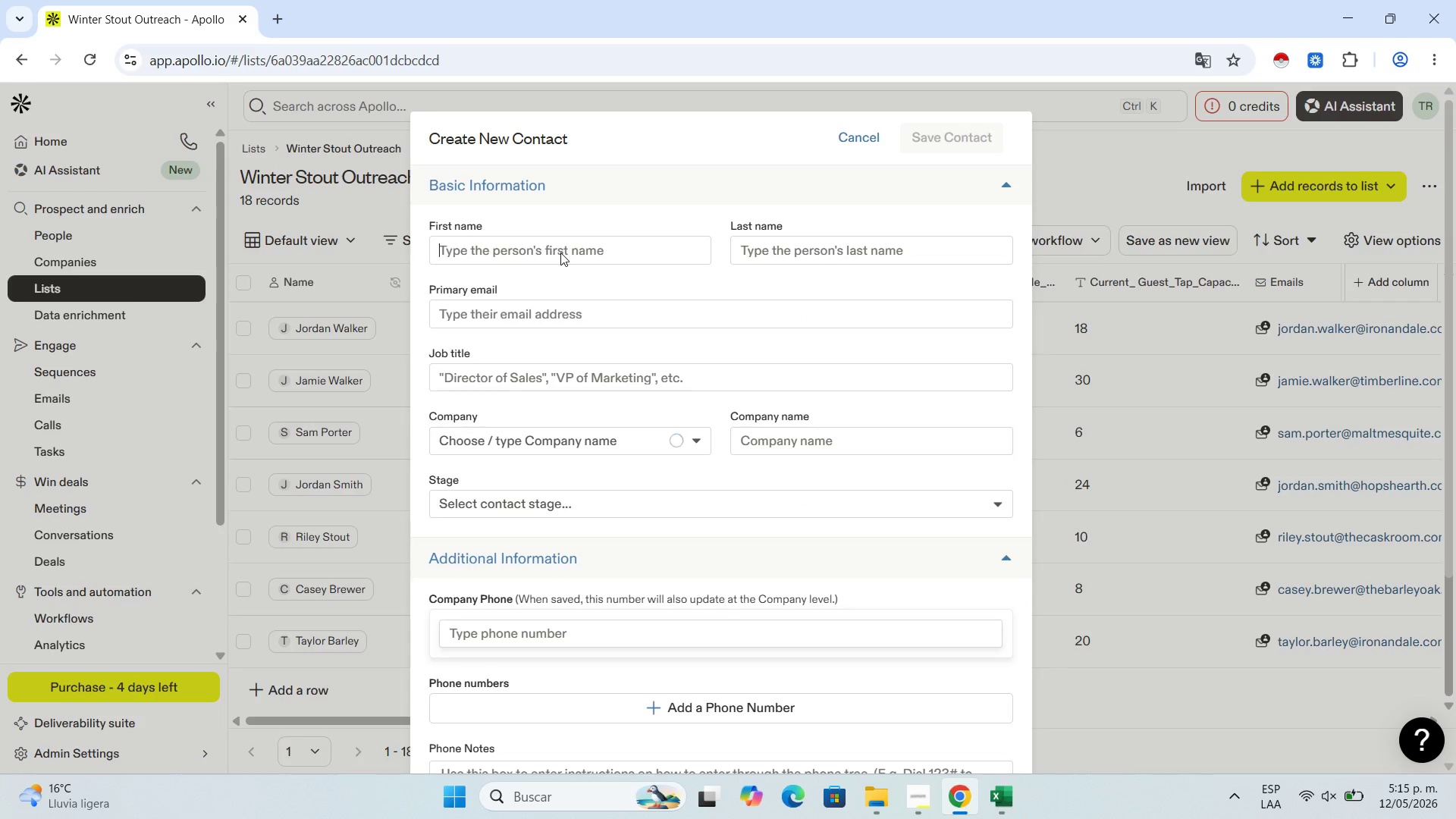 
key(Control+V)
 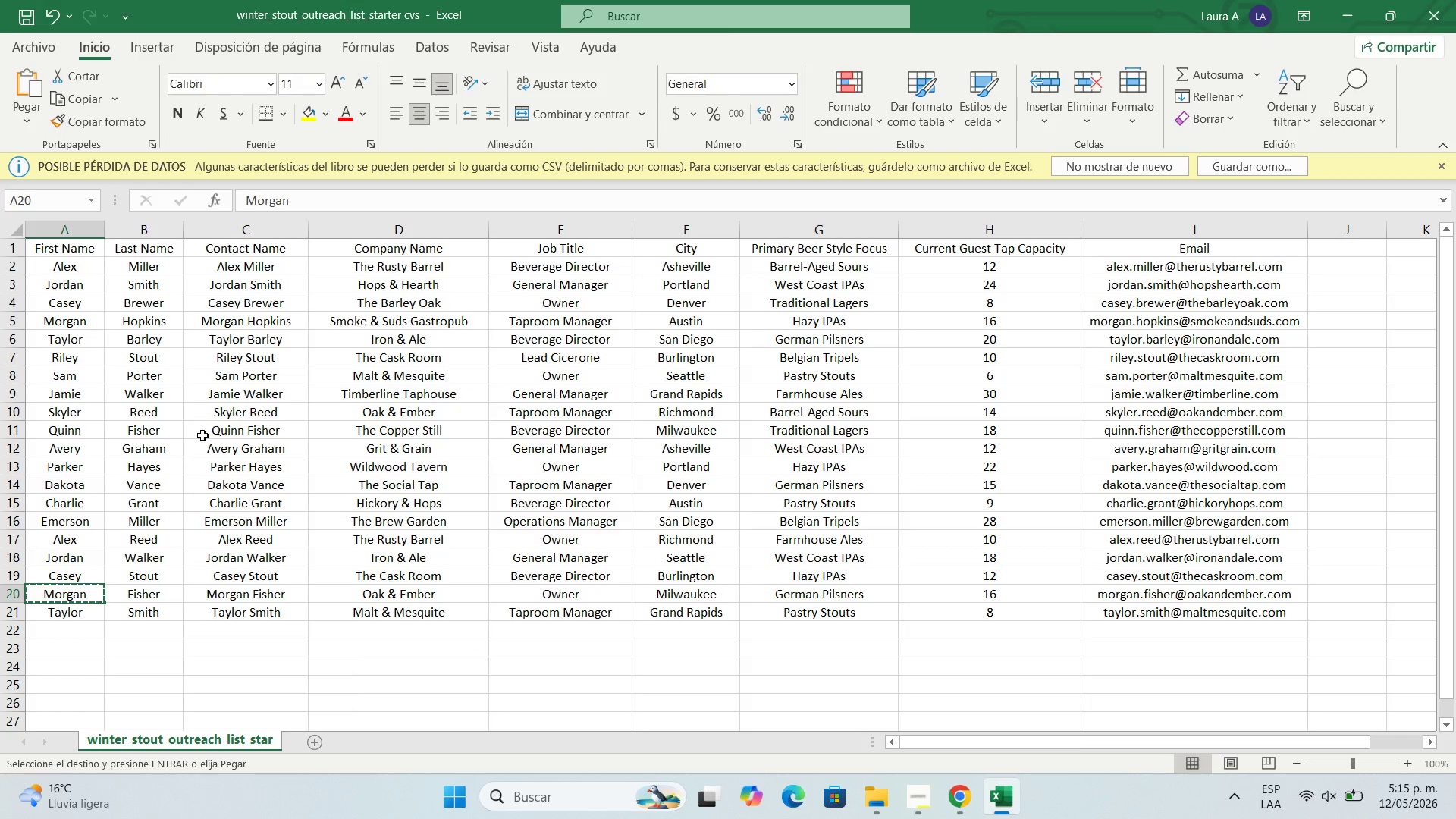 
left_click([153, 595])
 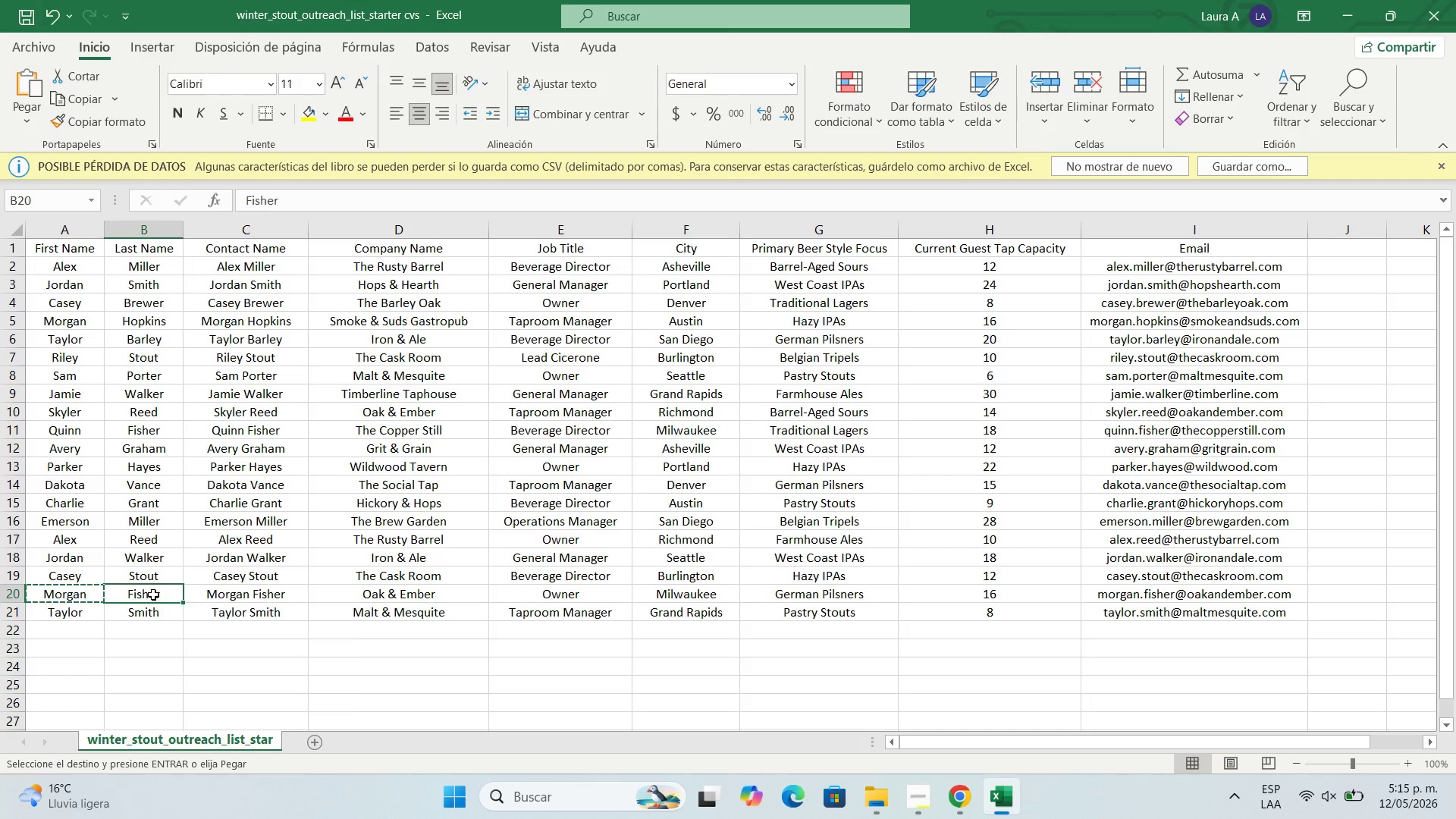 
key(Control+C)
 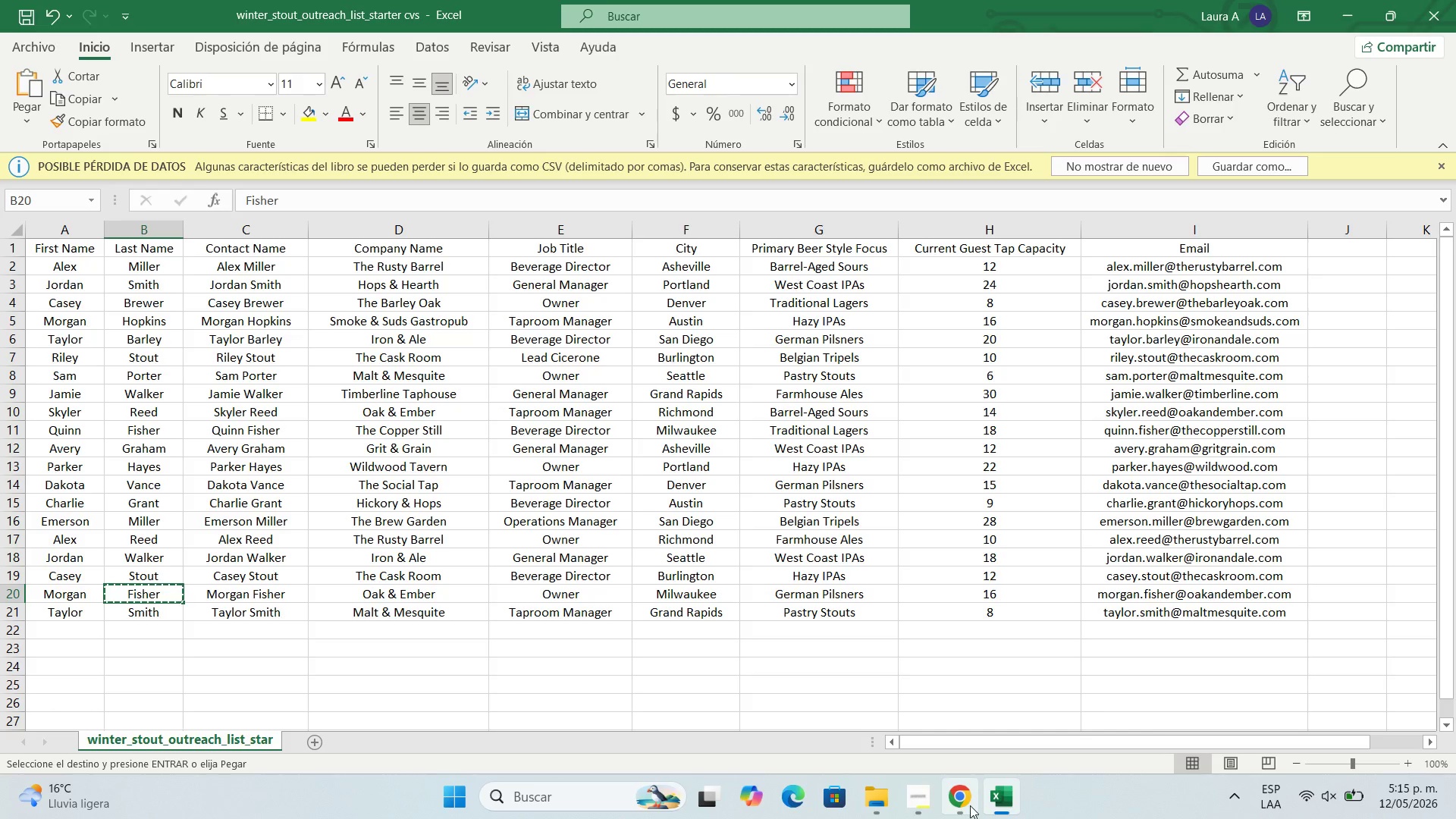 
left_click([970, 805])
 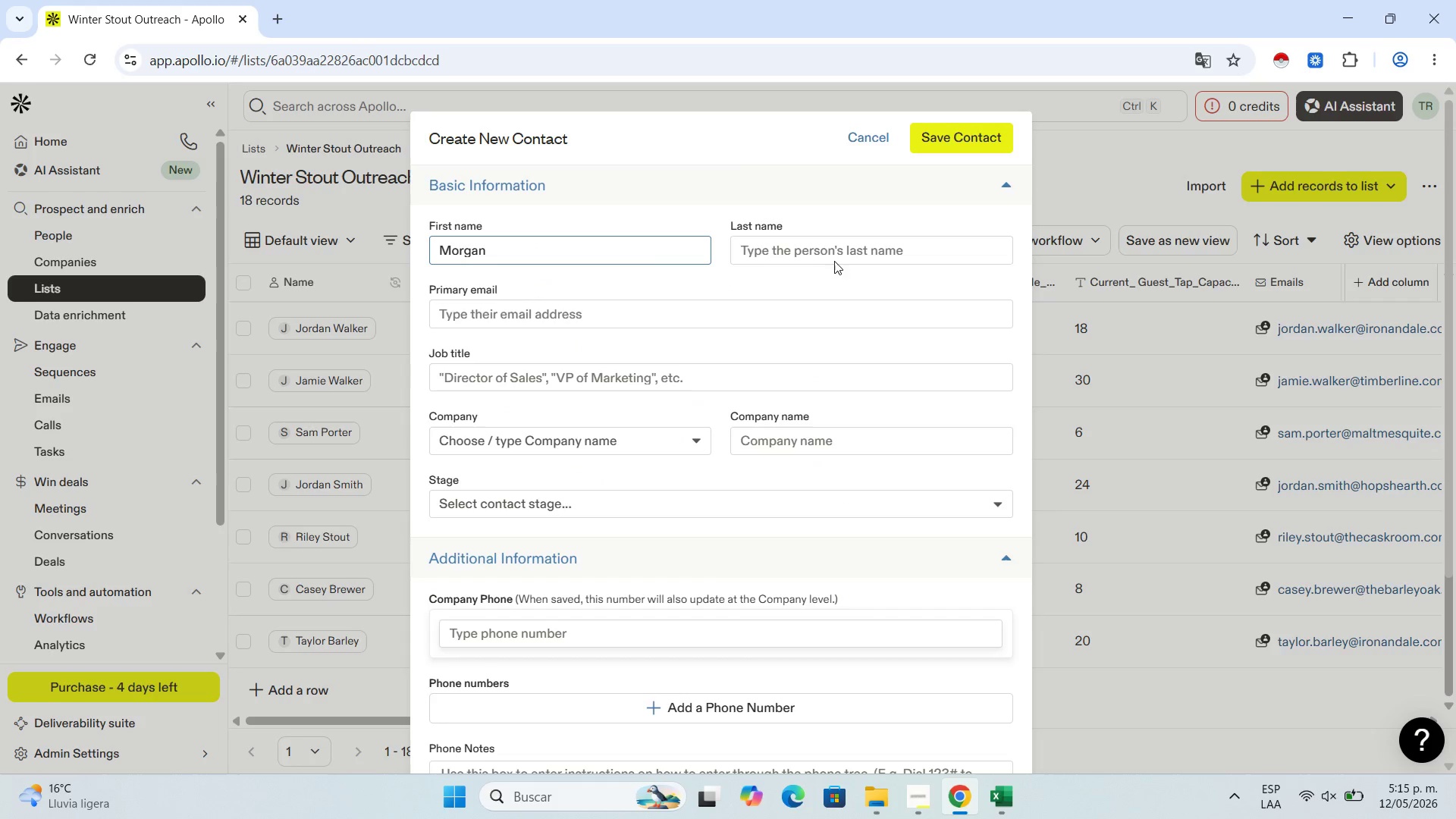 
left_click([834, 255])
 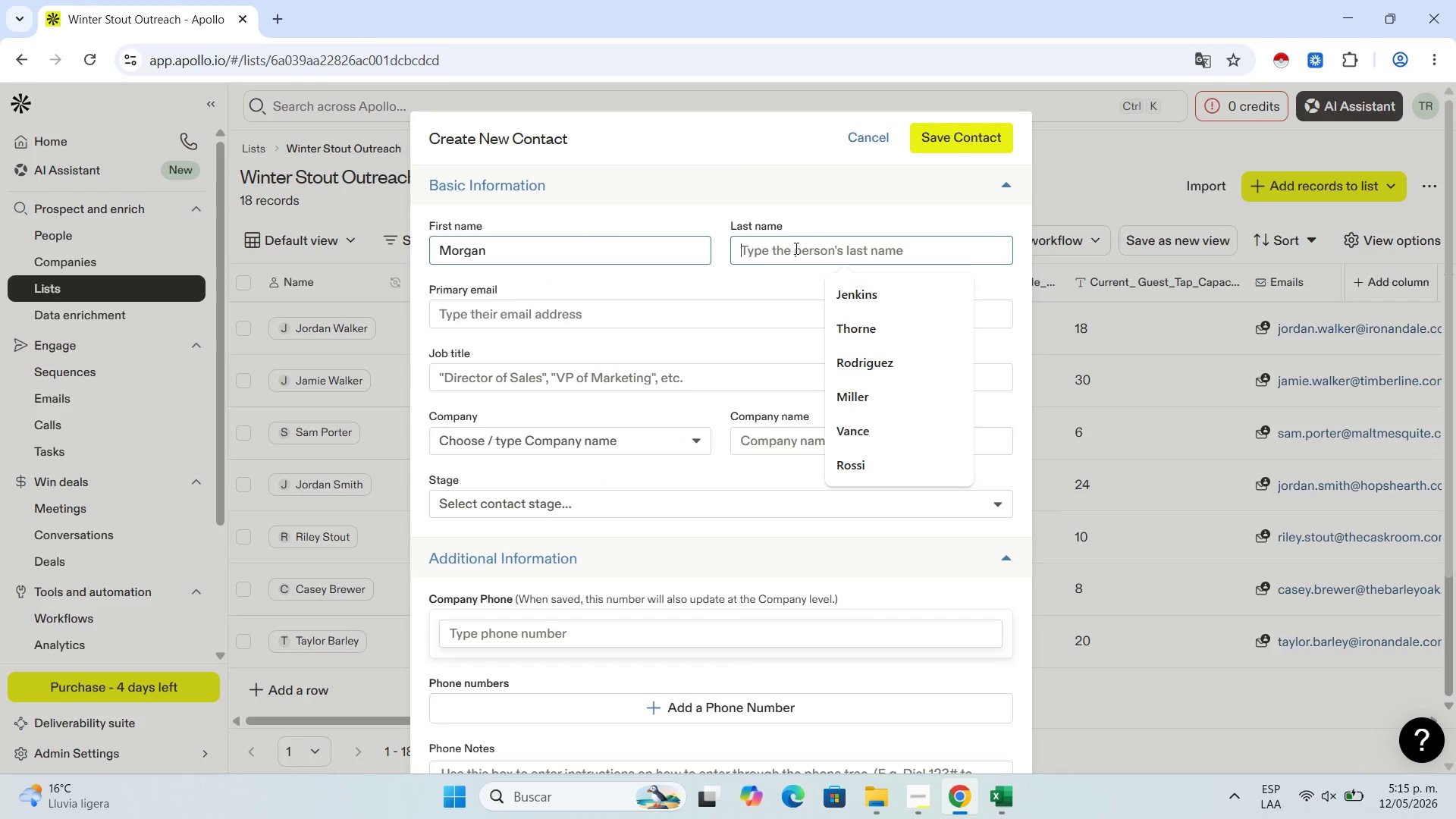 
key(Control+V)
 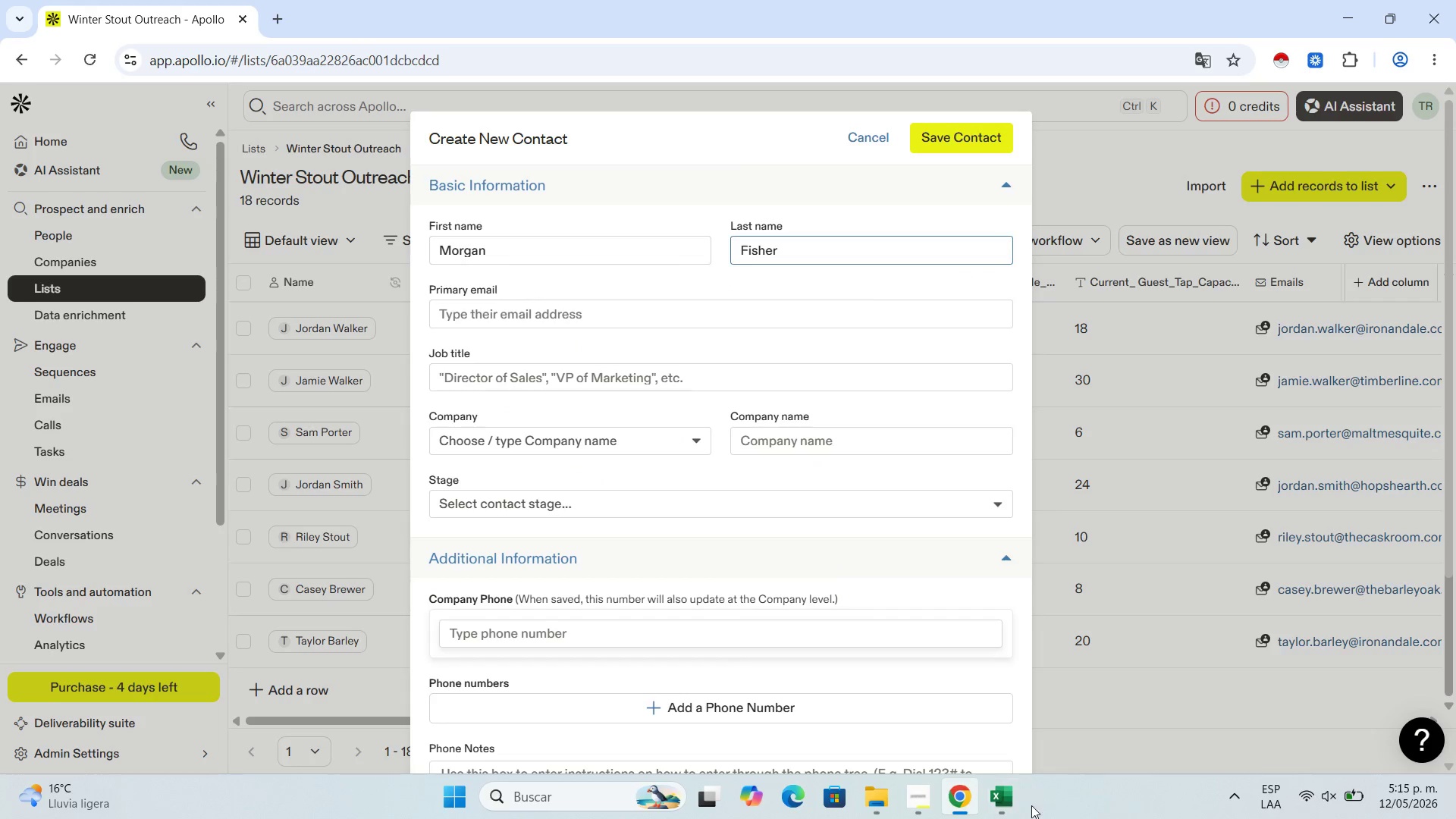 
left_click([1008, 818])
 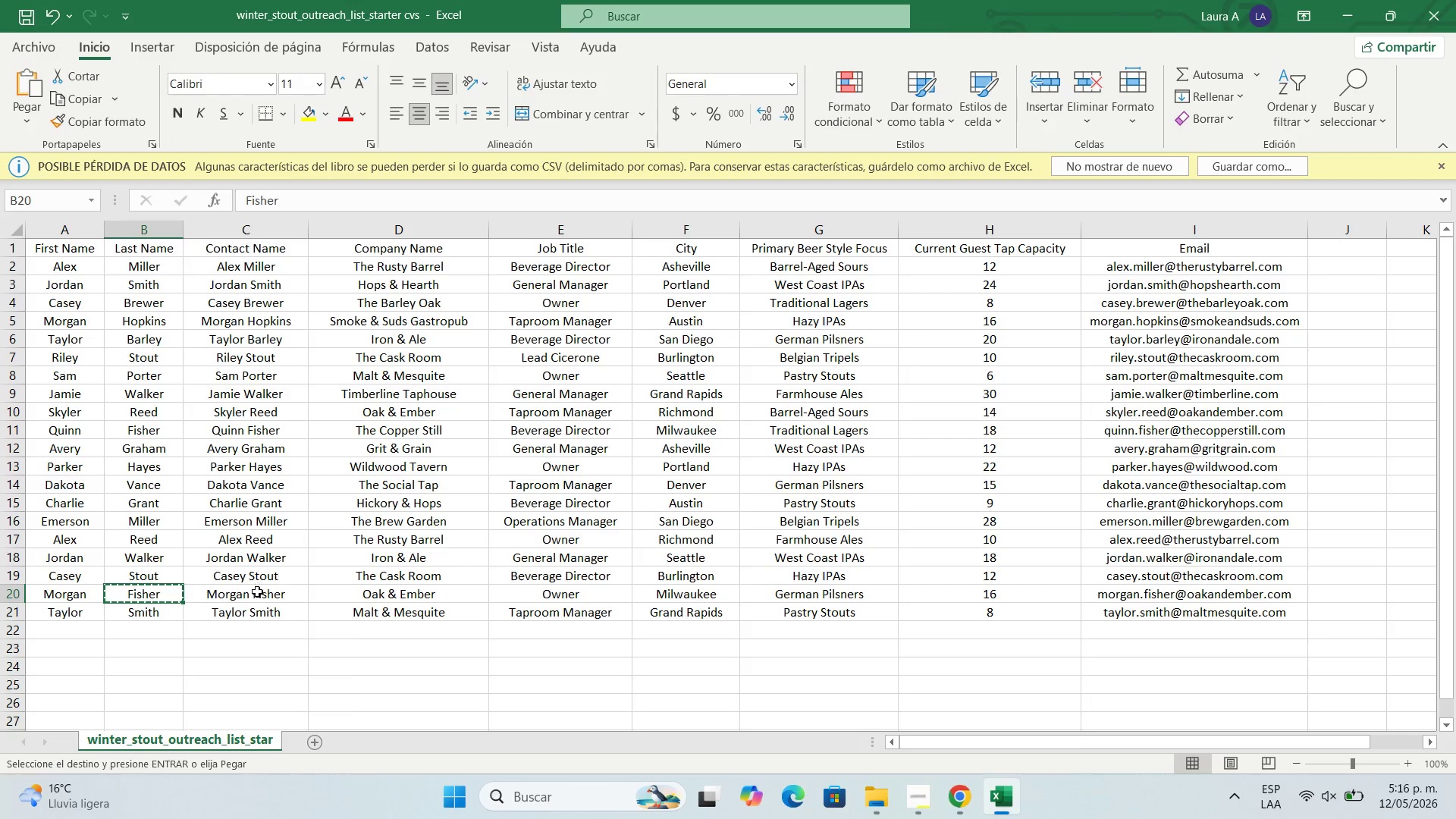 
left_click([256, 592])
 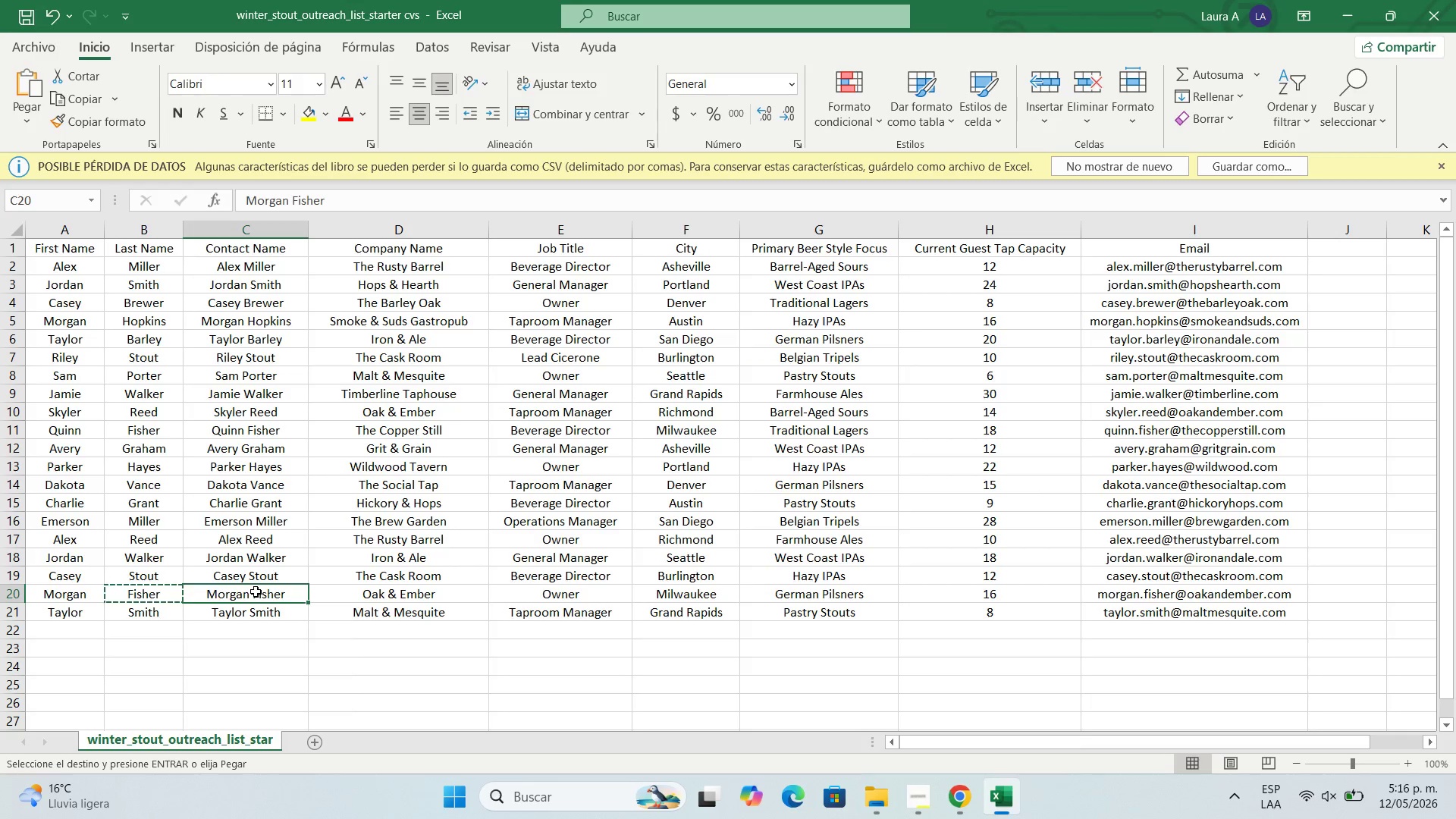 
key(Control+C)
 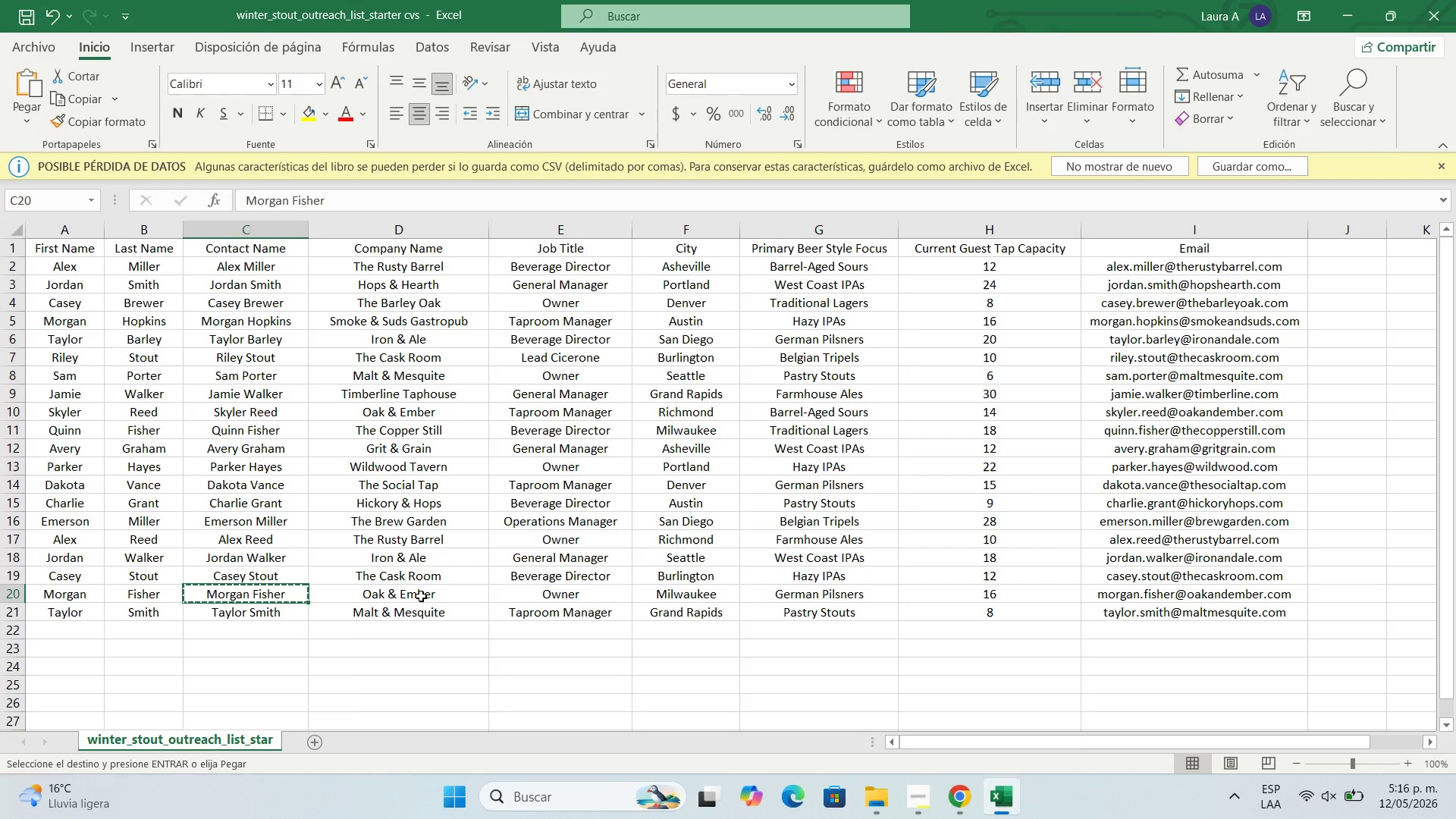 
left_click([421, 596])
 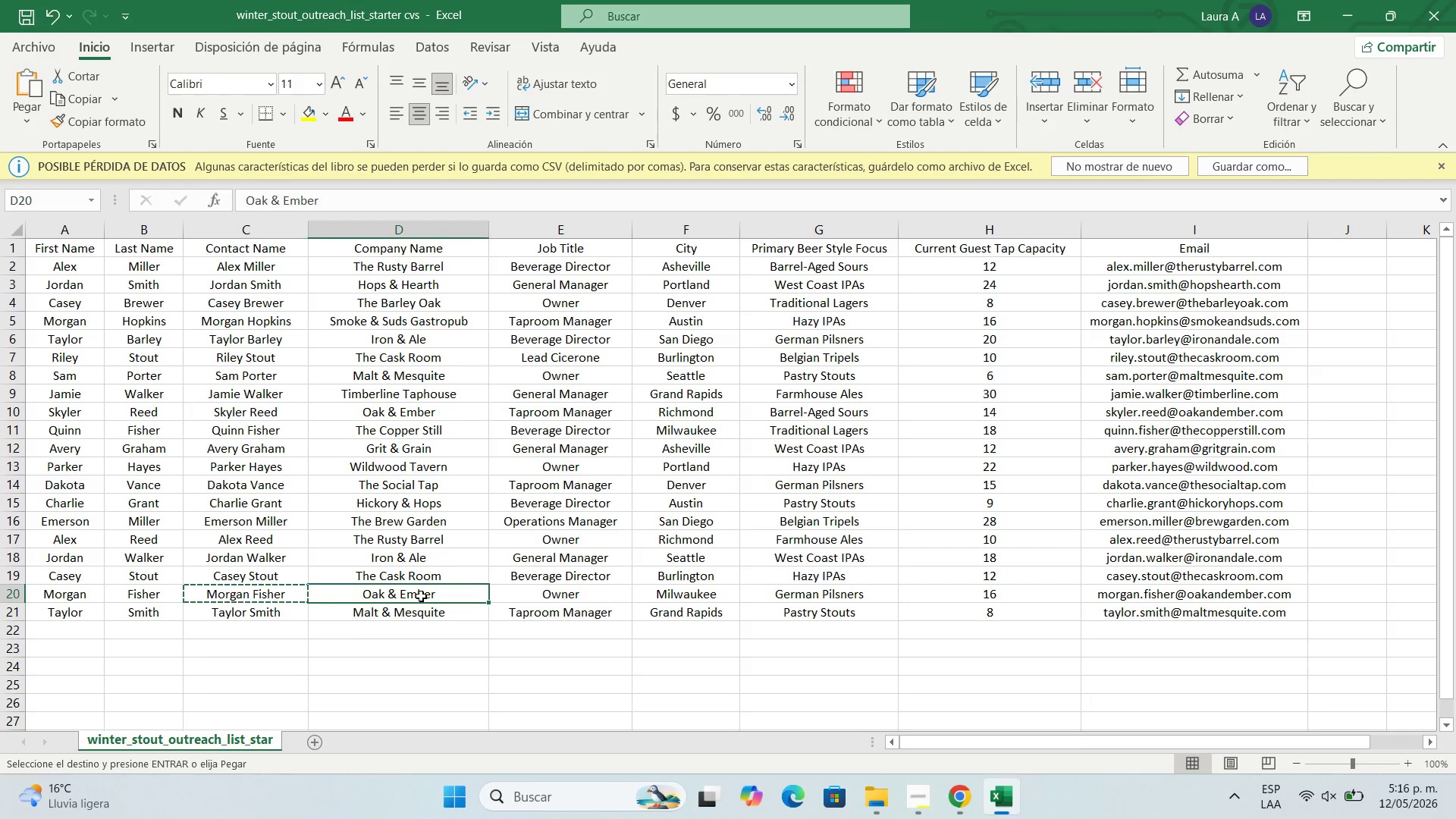 
key(Control+C)
 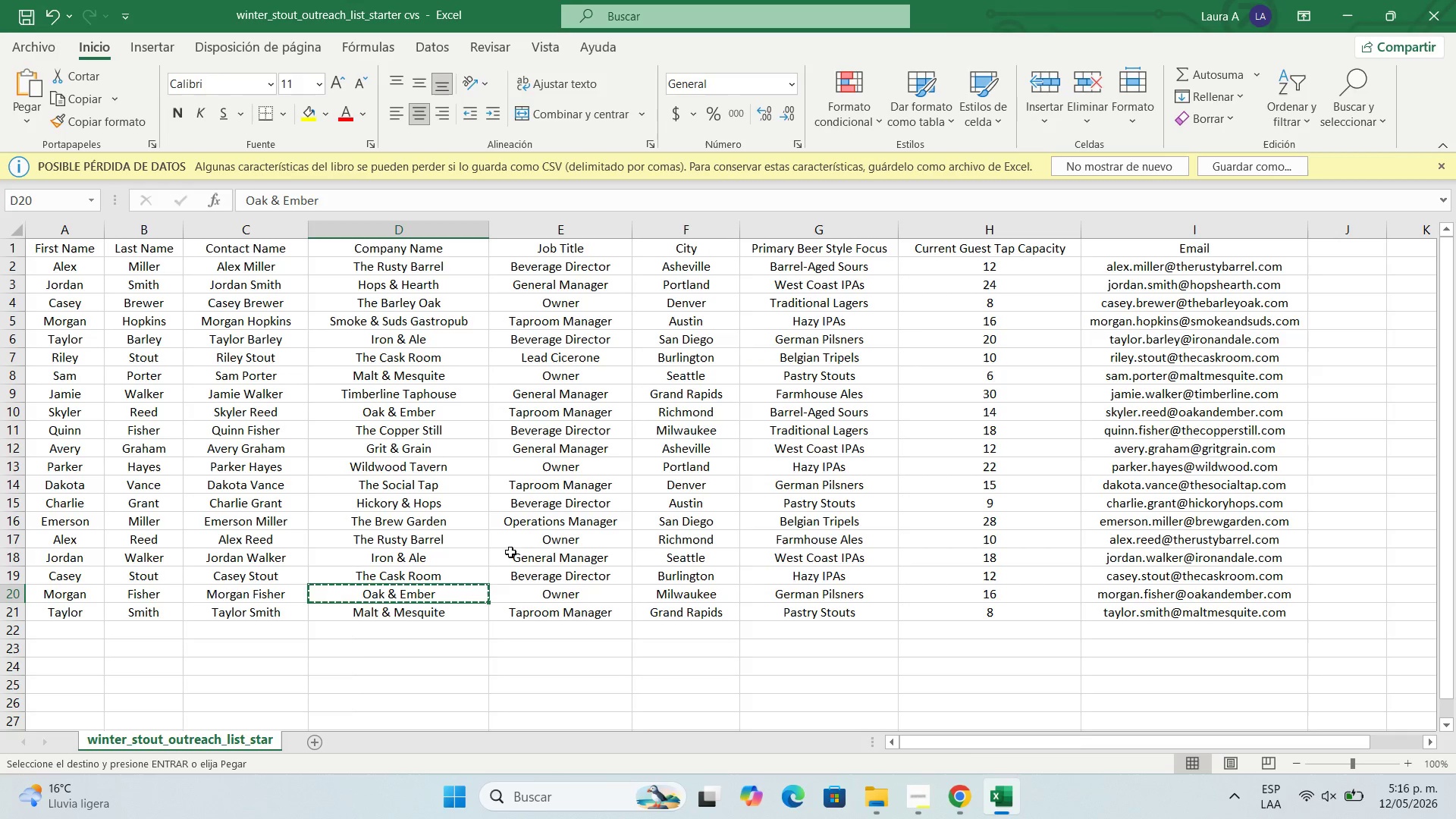 
left_click([952, 799])
 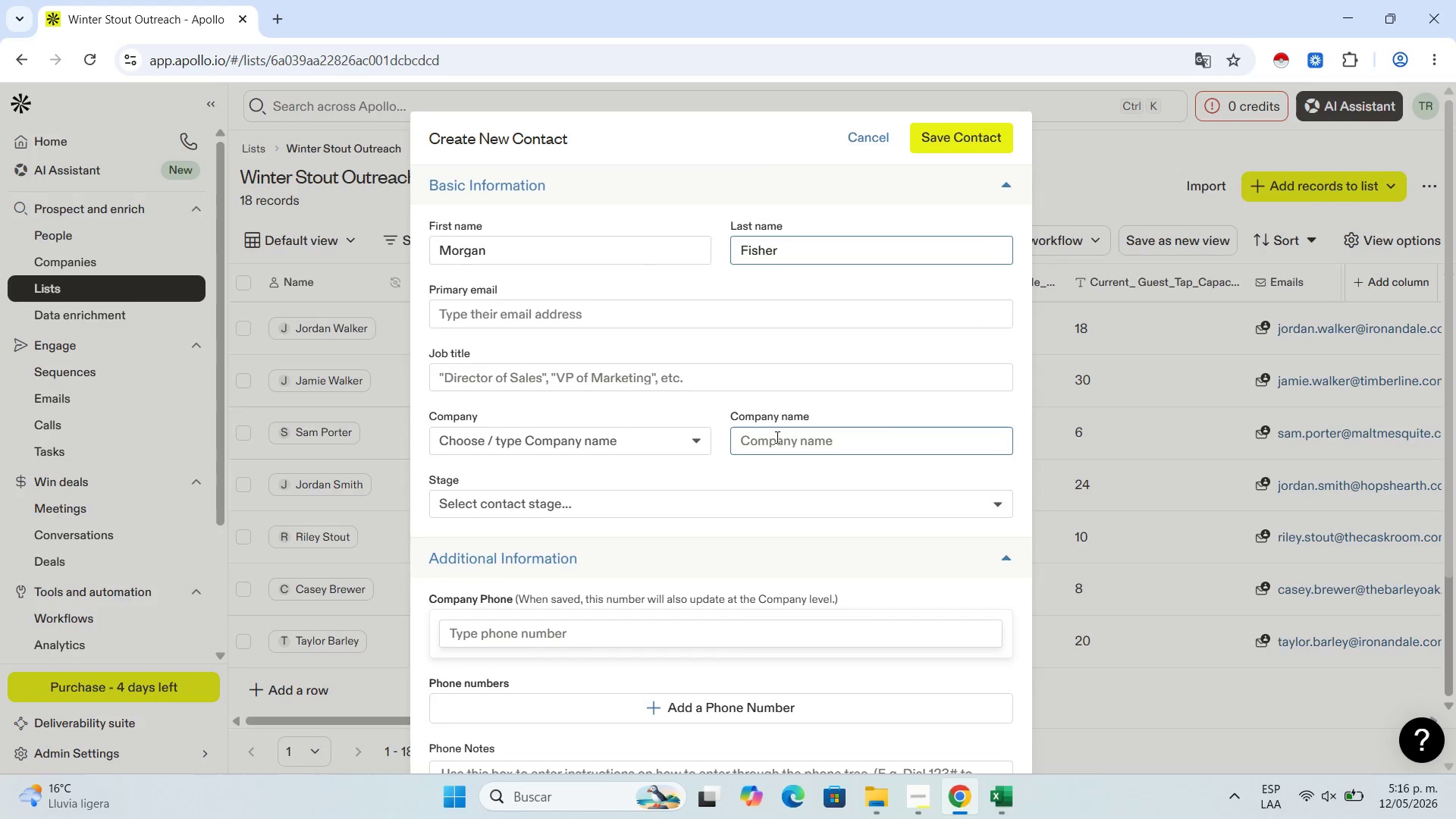 
left_click([786, 442])
 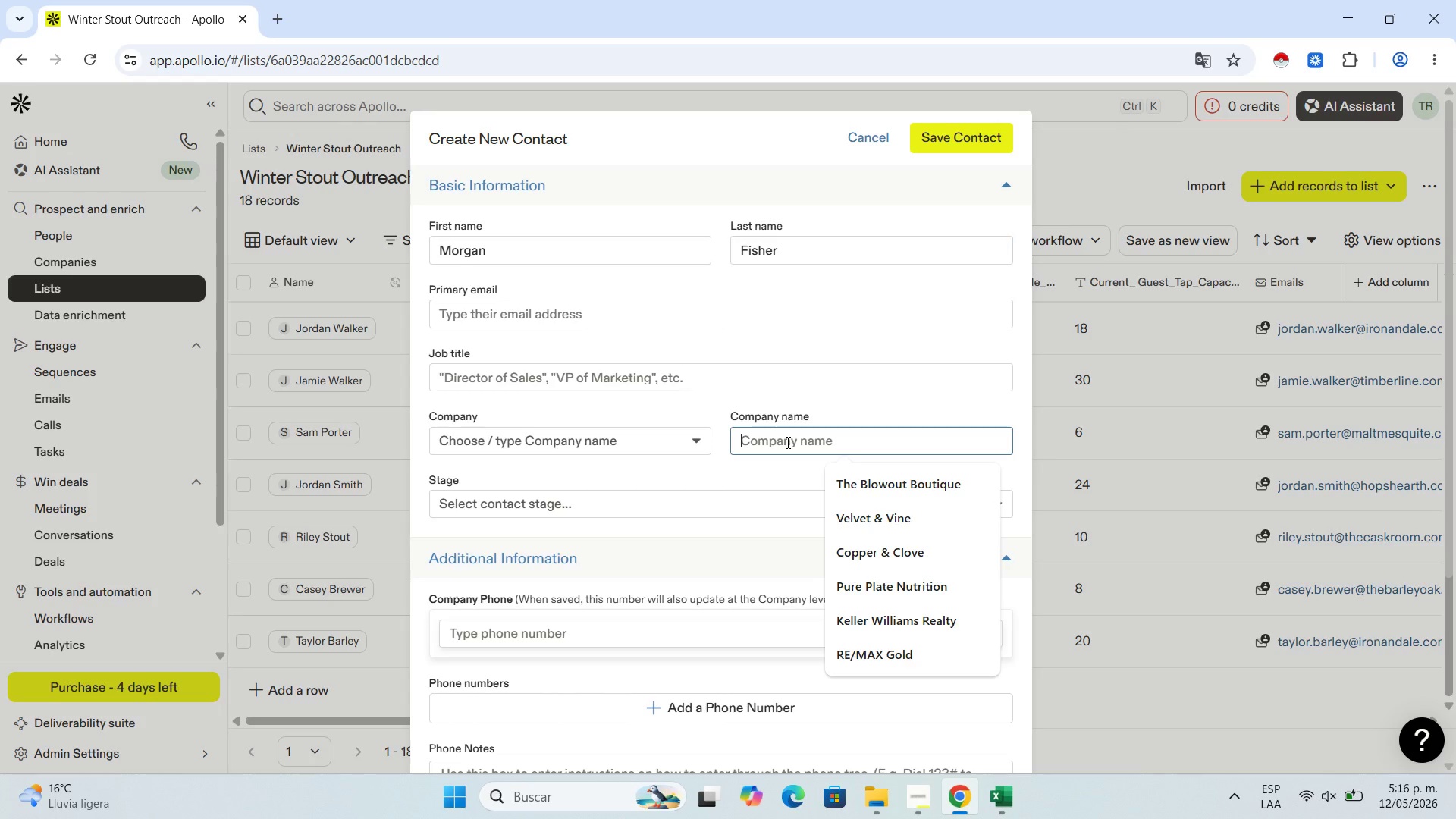 
key(Control+V)
 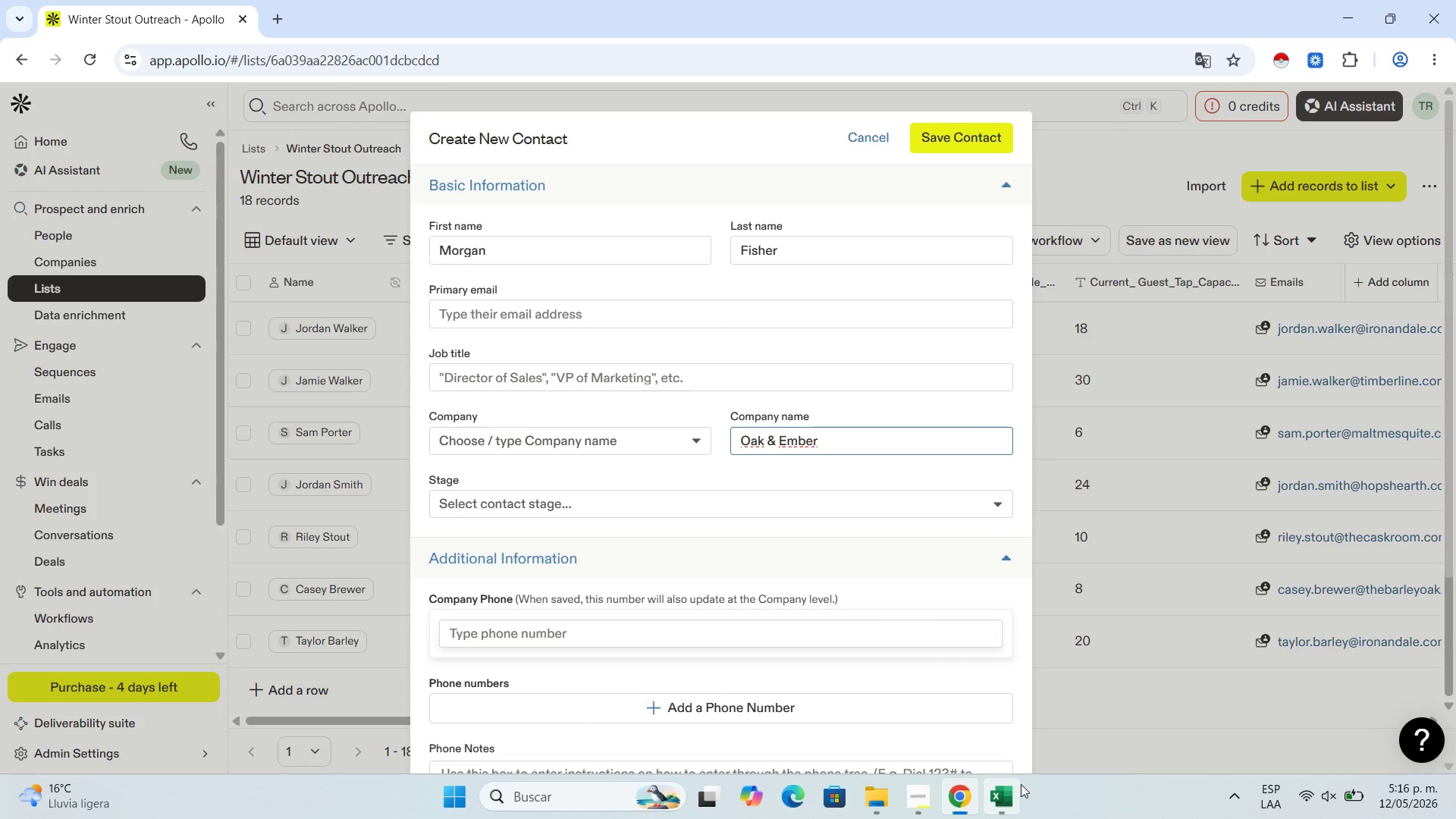 
left_click([1015, 799])
 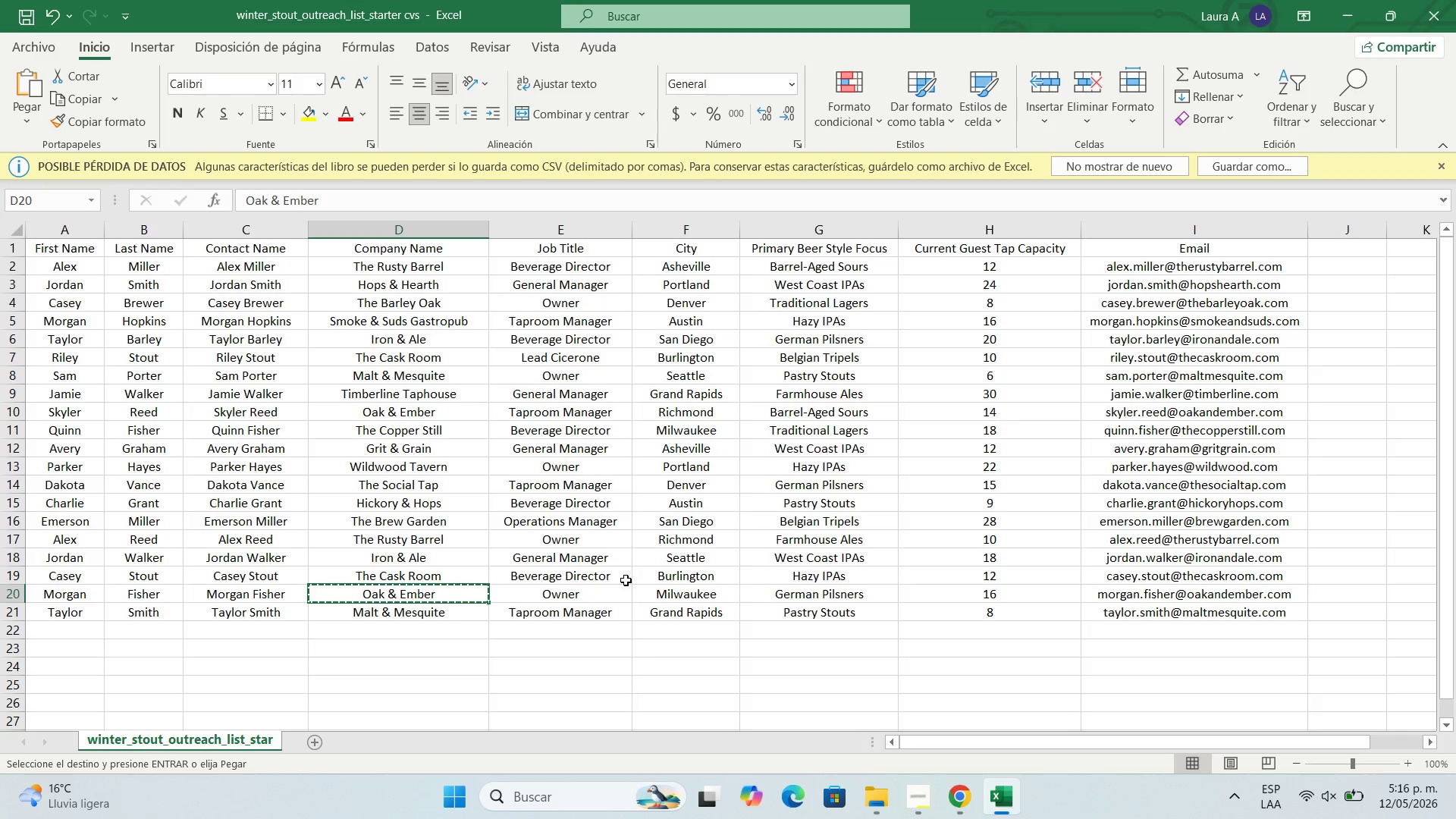 
left_click([617, 588])
 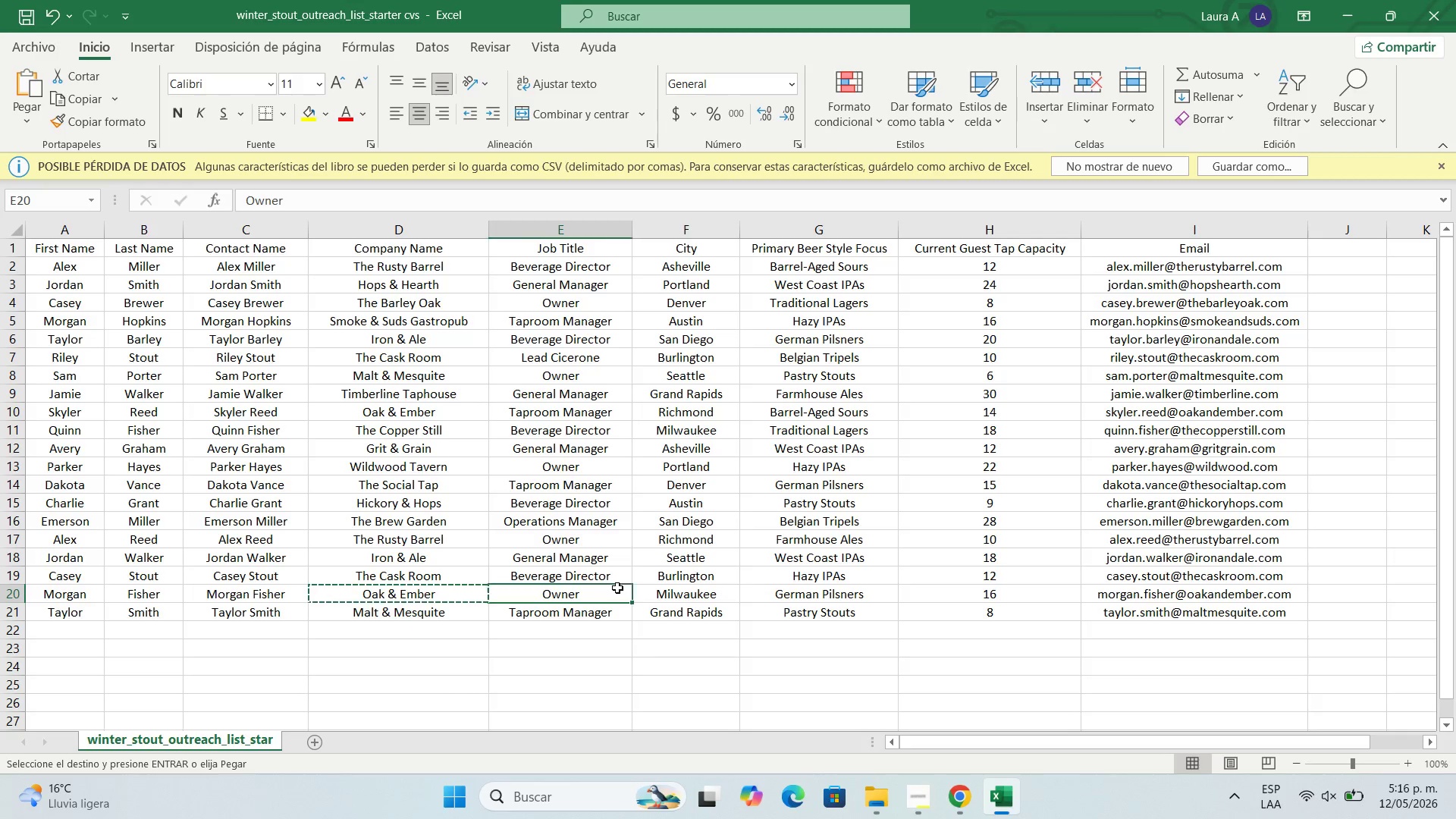 
key(Control+C)
 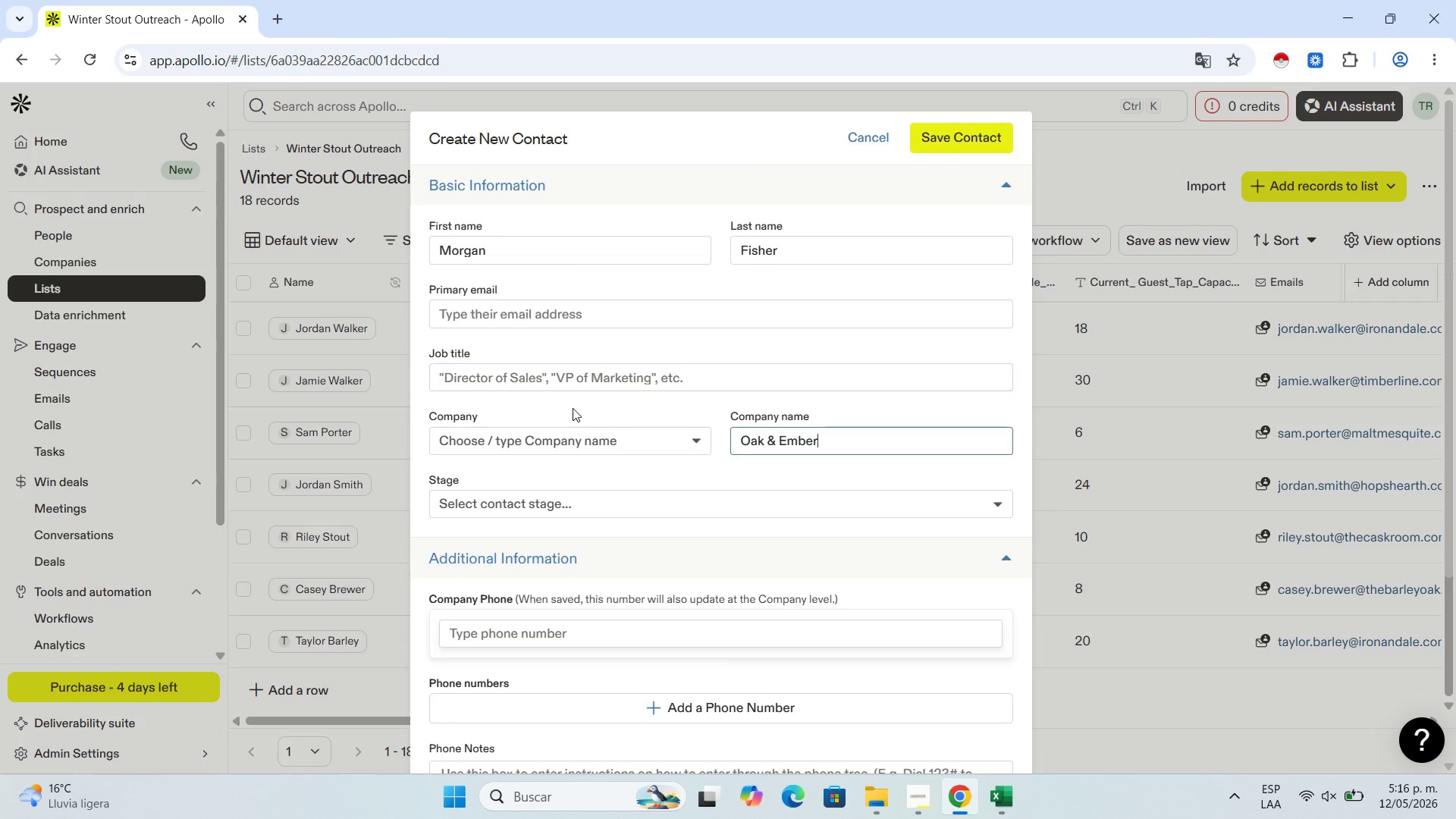 
left_click([566, 375])
 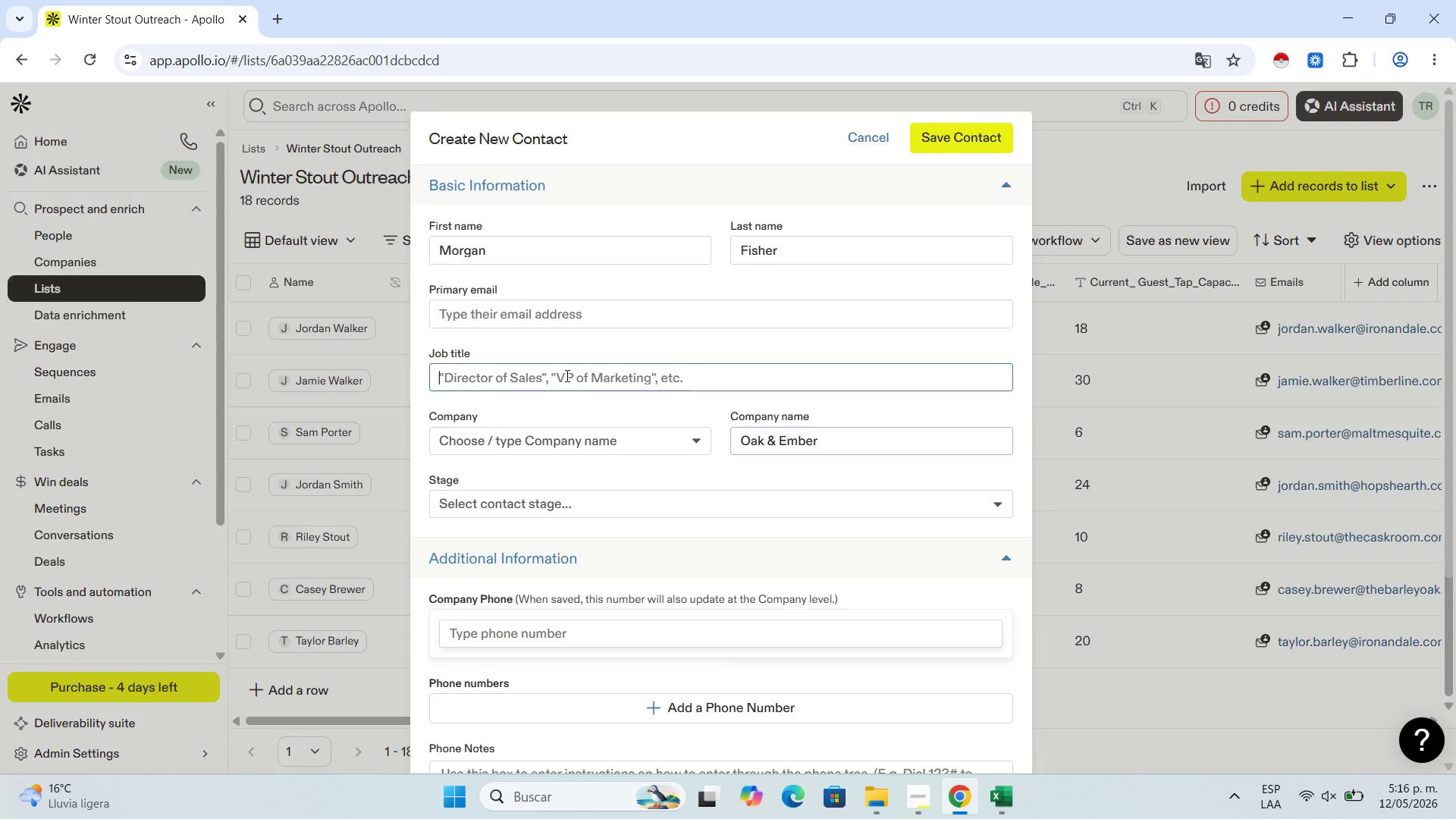 
key(Control+V)
 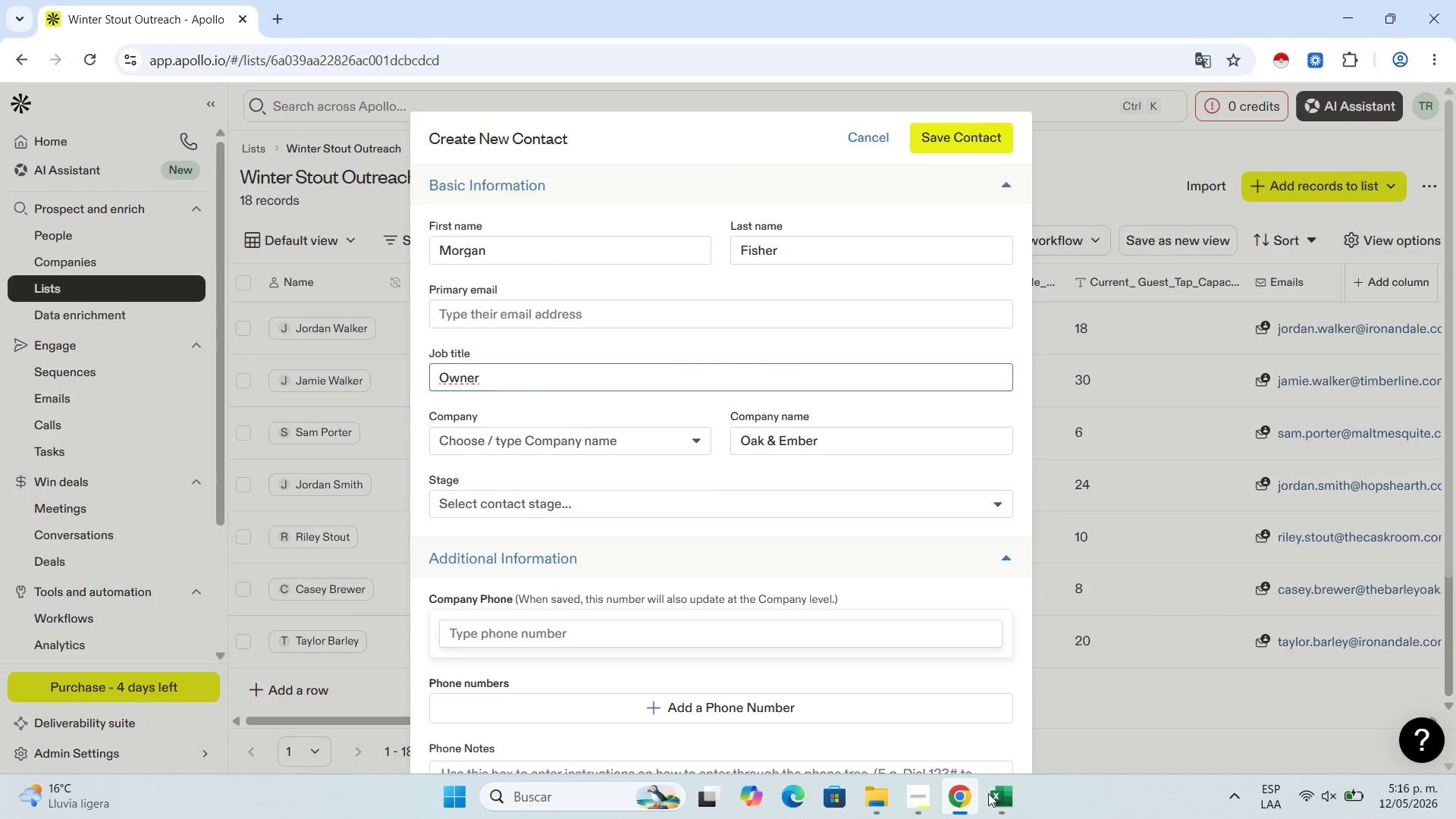 
left_click([996, 791])
 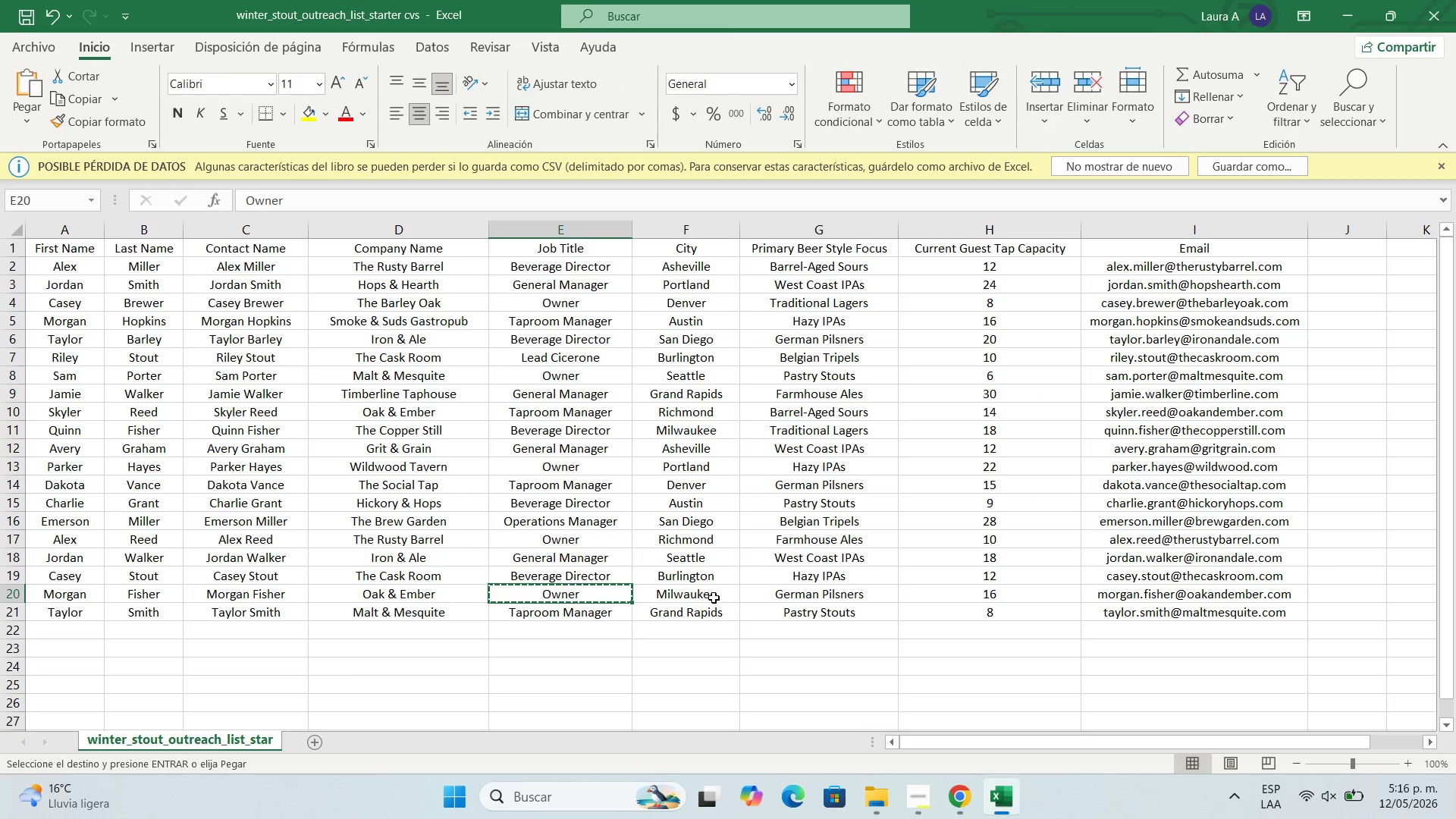 
key(Control+C)
 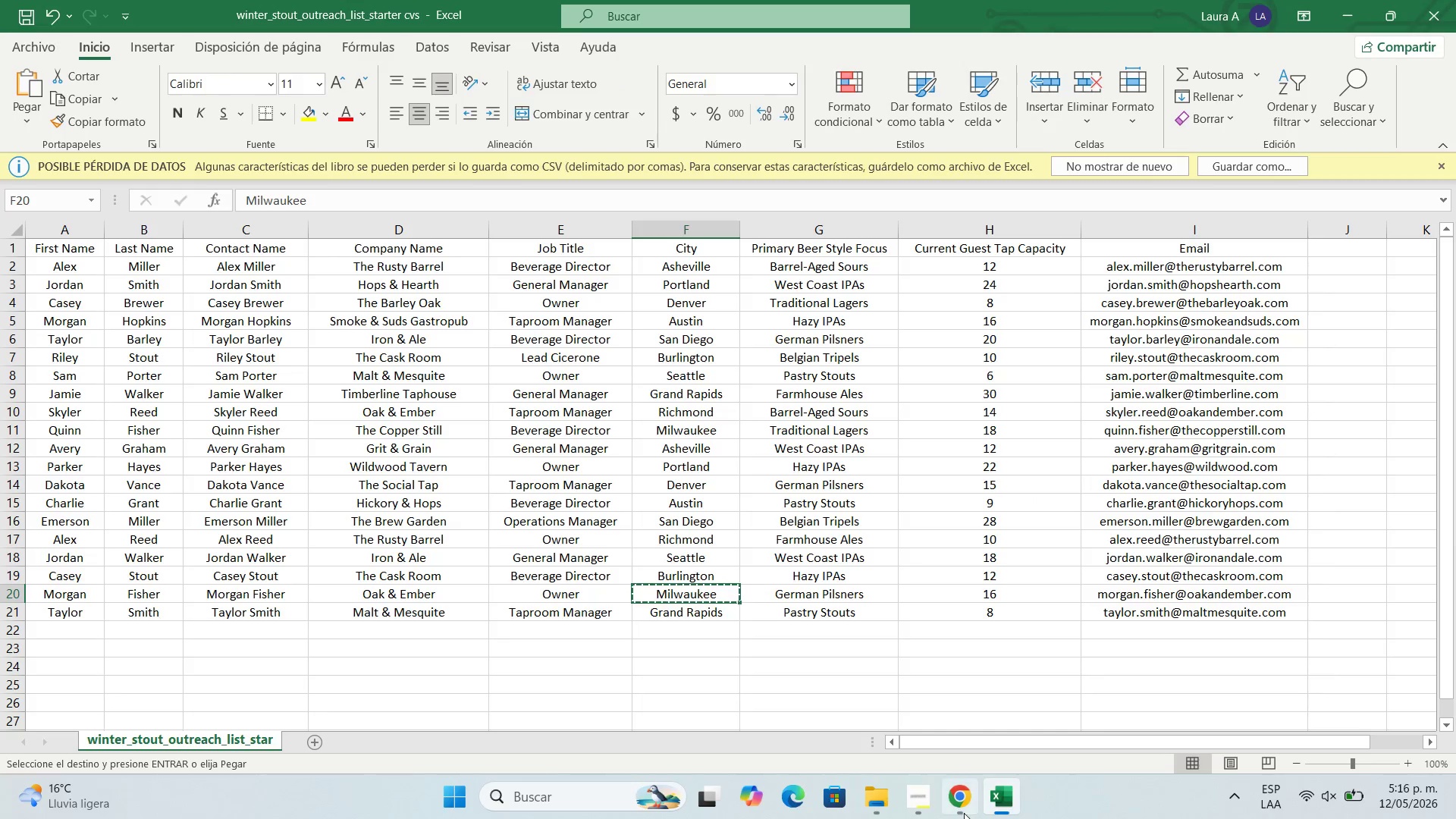 
left_click([934, 811])